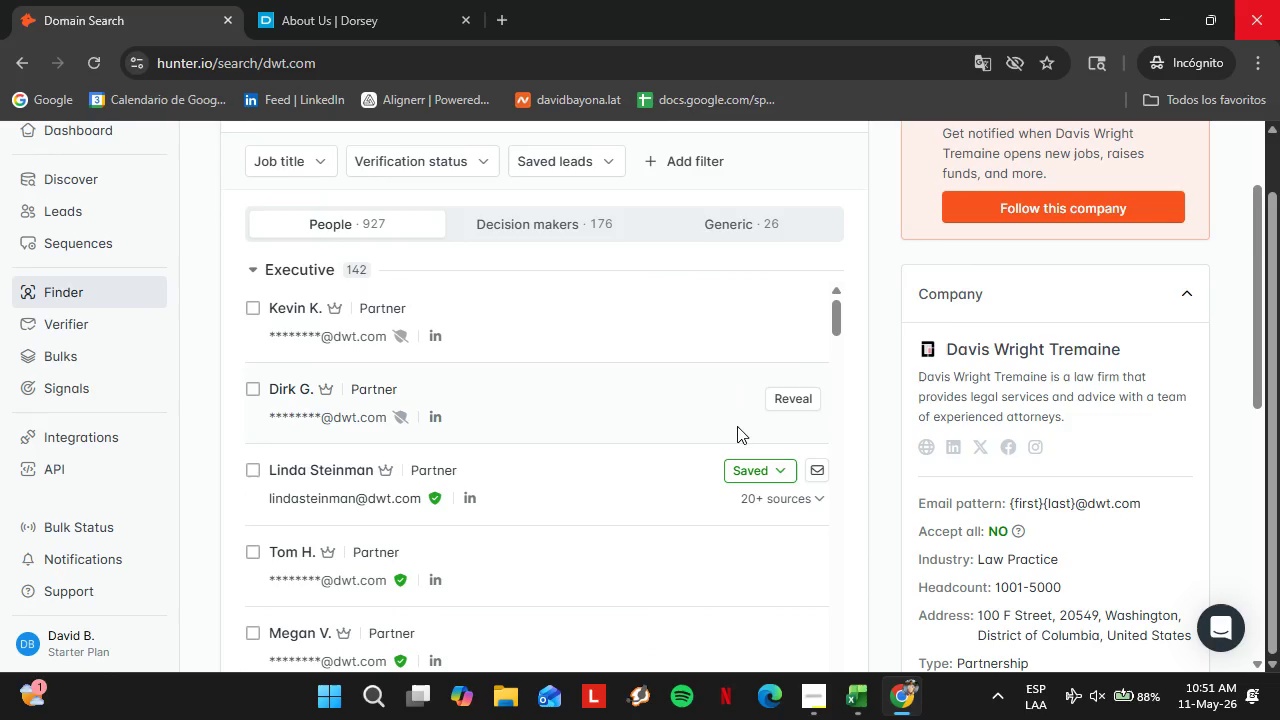 
wait(9.45)
 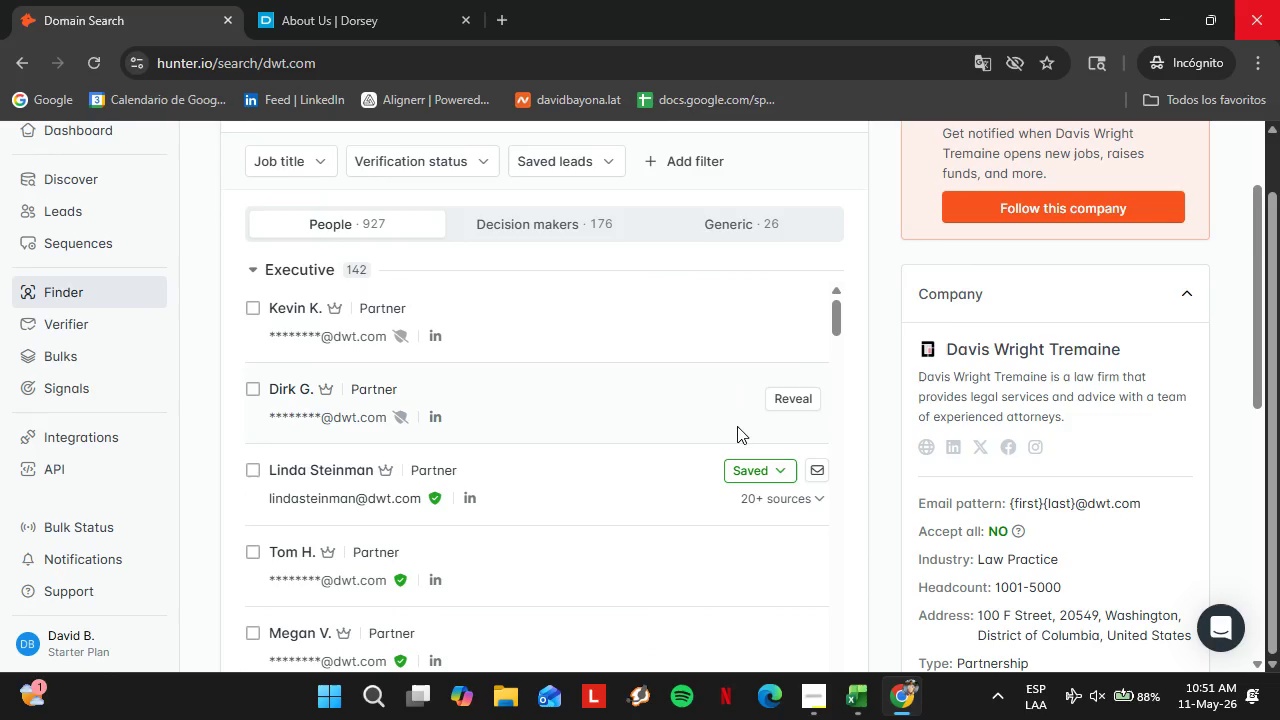 
left_click([77, 217])
 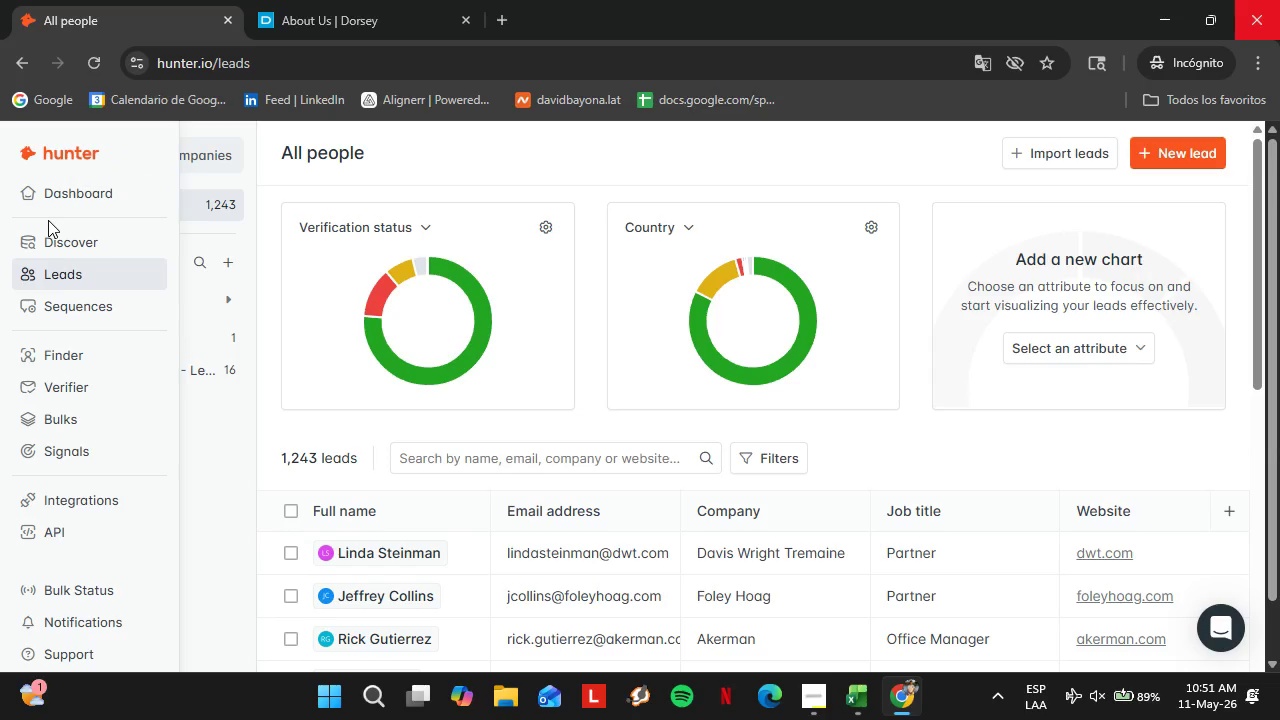 
wait(25.53)
 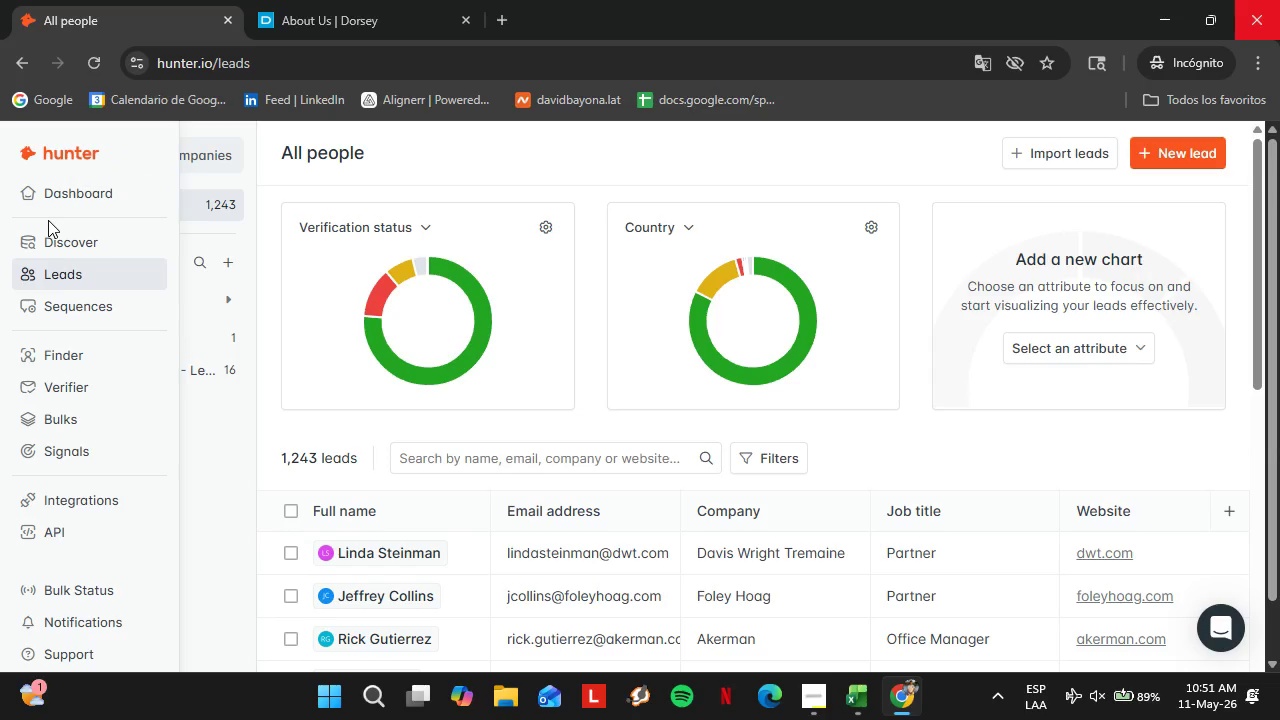 
scroll: coordinate [581, 477], scroll_direction: down, amount: 3.0
 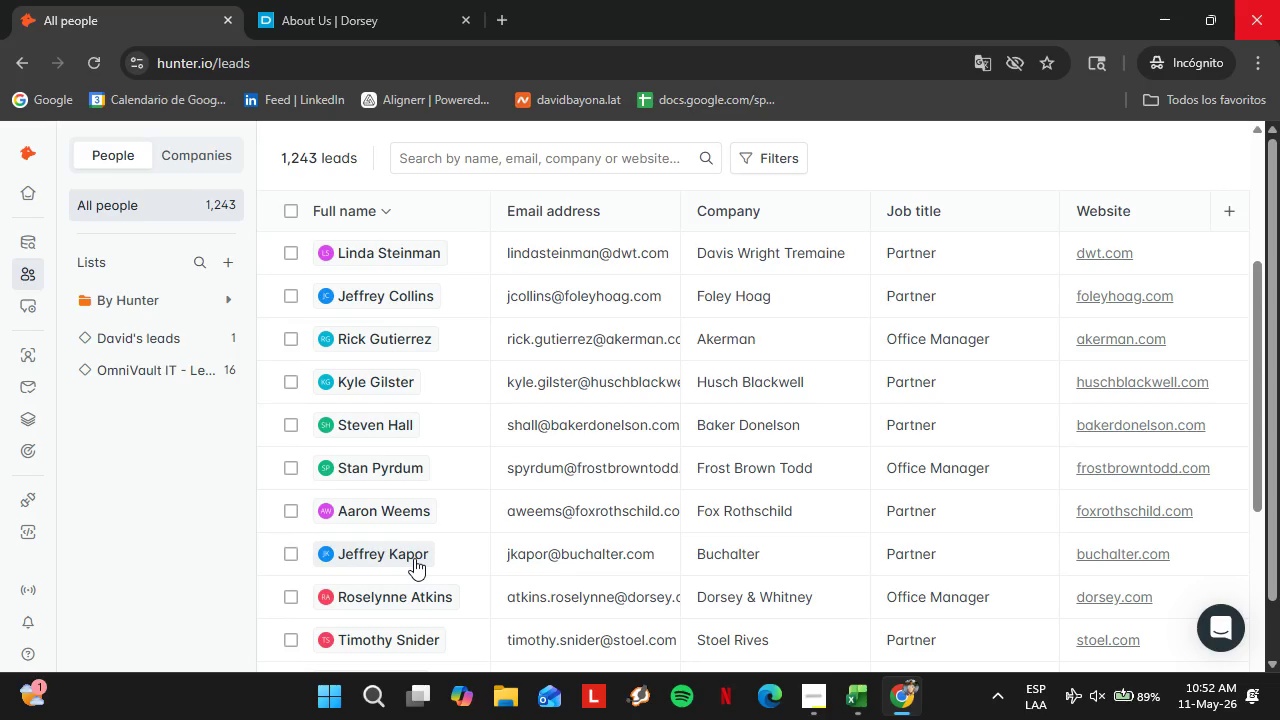 
wait(47.08)
 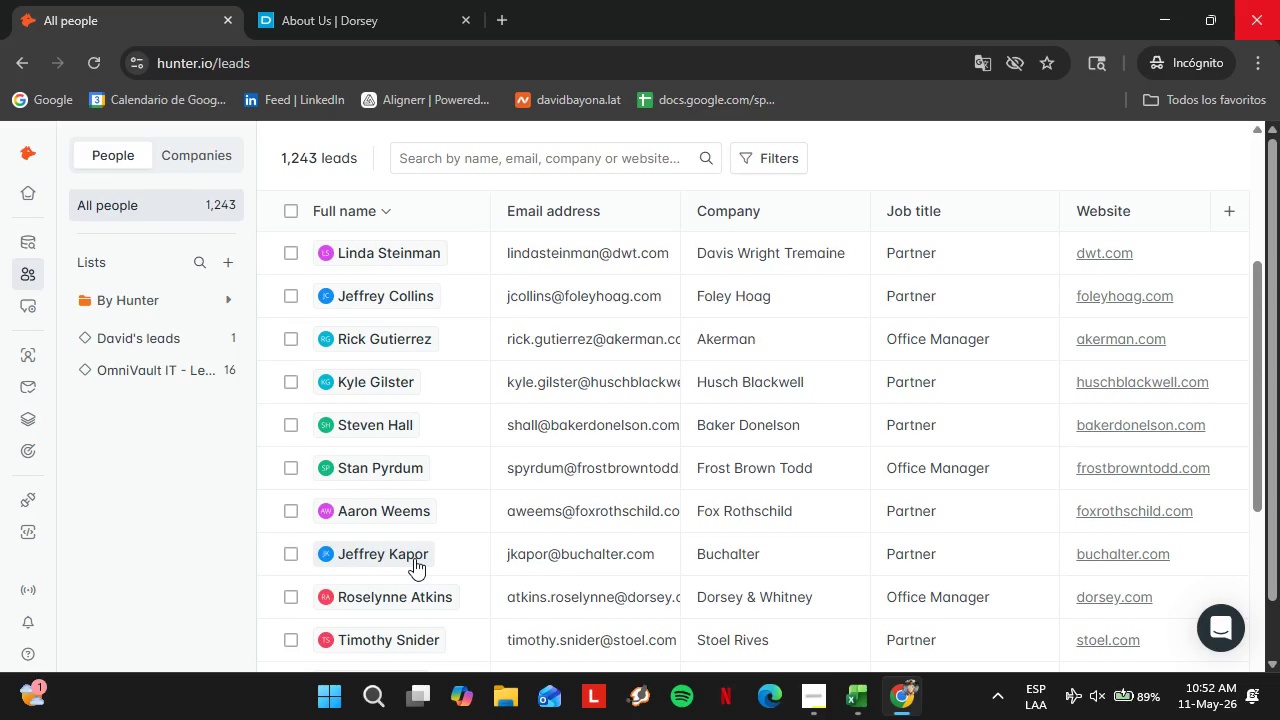 
scroll: coordinate [657, 637], scroll_direction: down, amount: 7.0
 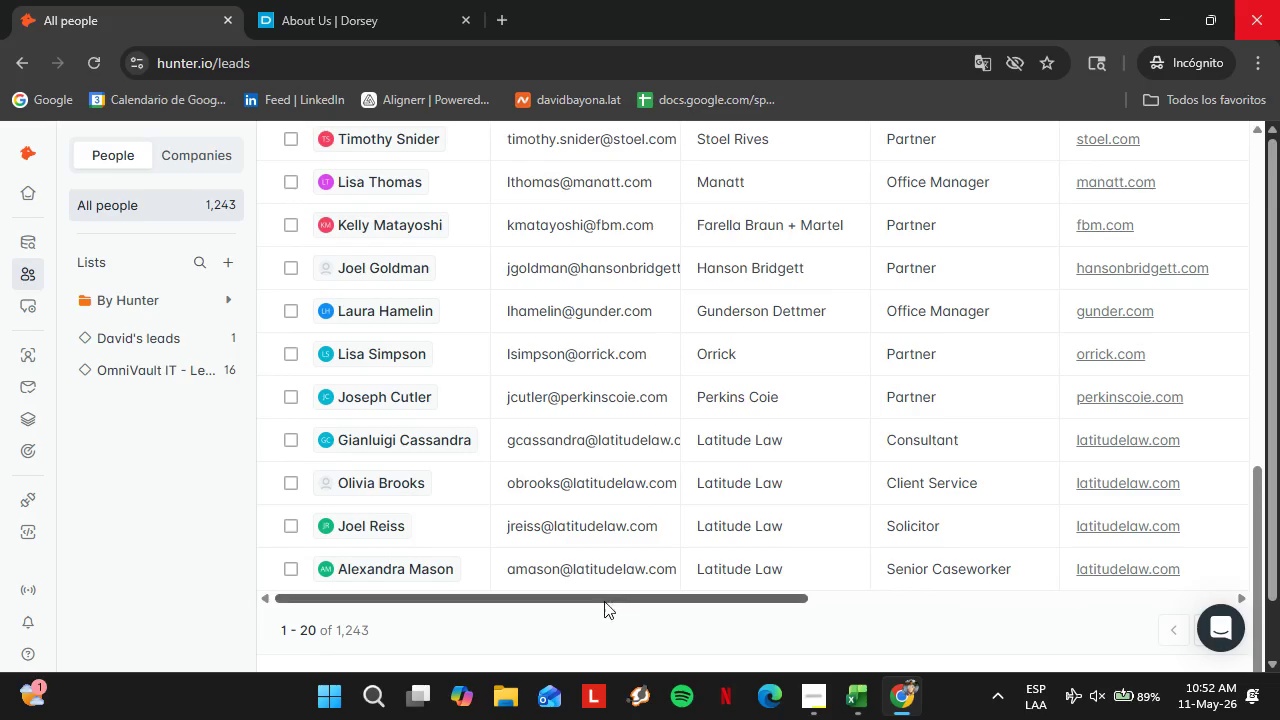 
left_click_drag(start_coordinate=[595, 597], to_coordinate=[920, 594])
 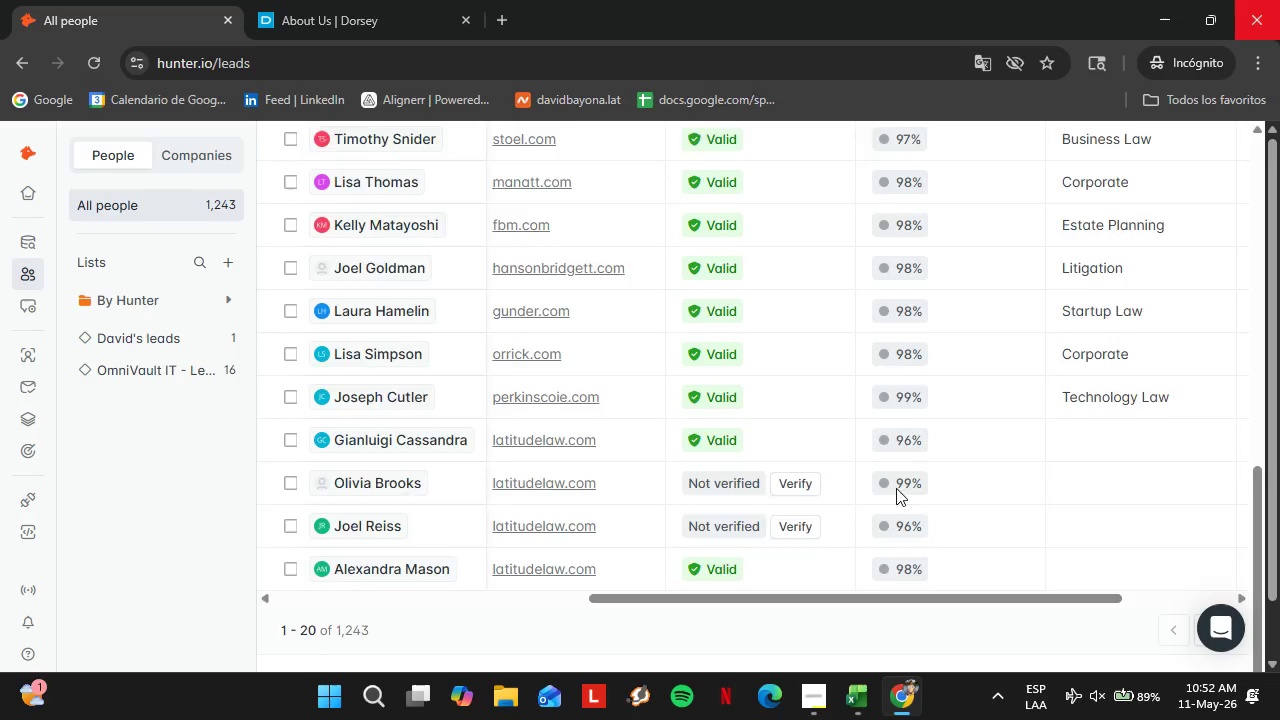 
scroll: coordinate [925, 475], scroll_direction: up, amount: 7.0
 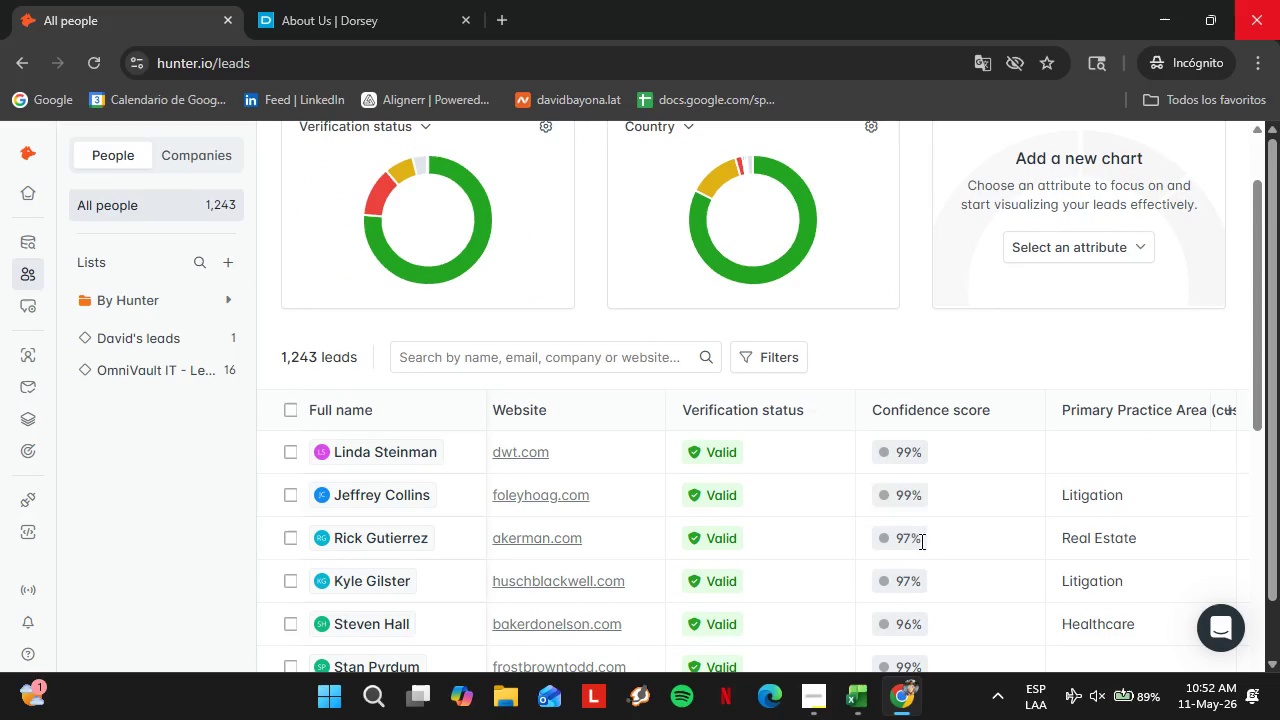 
double_click([1098, 460])
 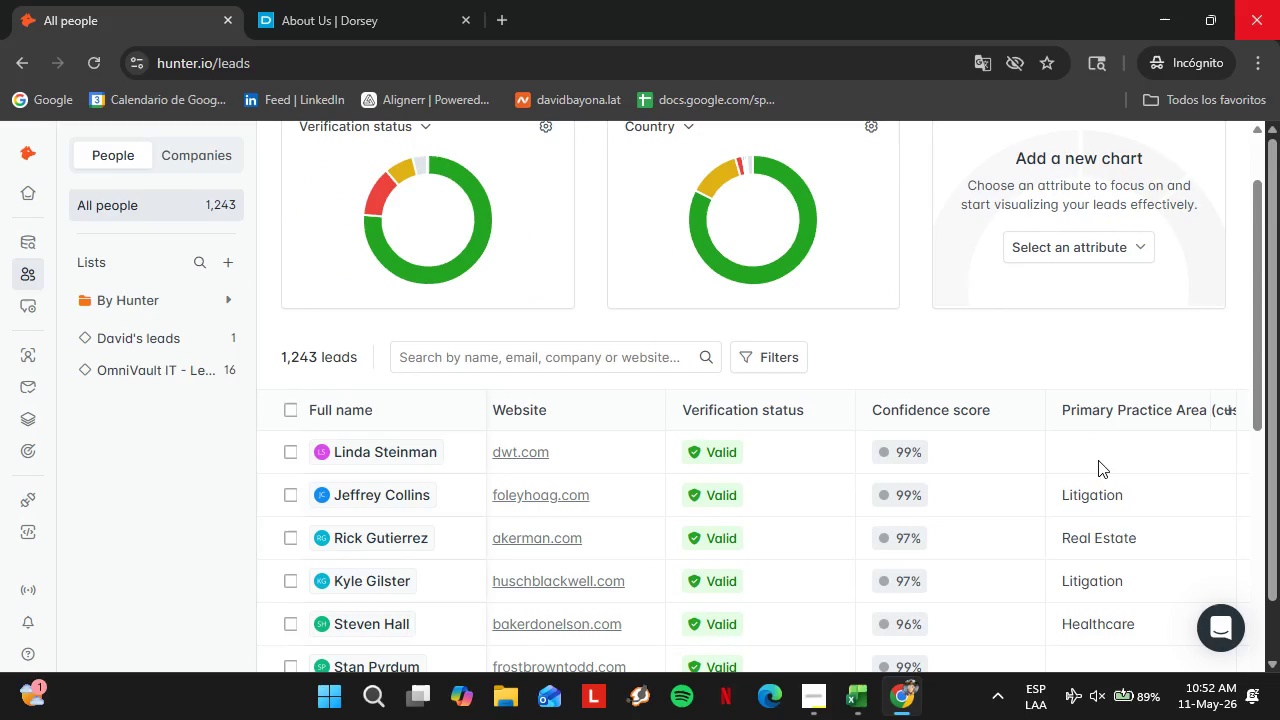 
triple_click([1098, 460])
 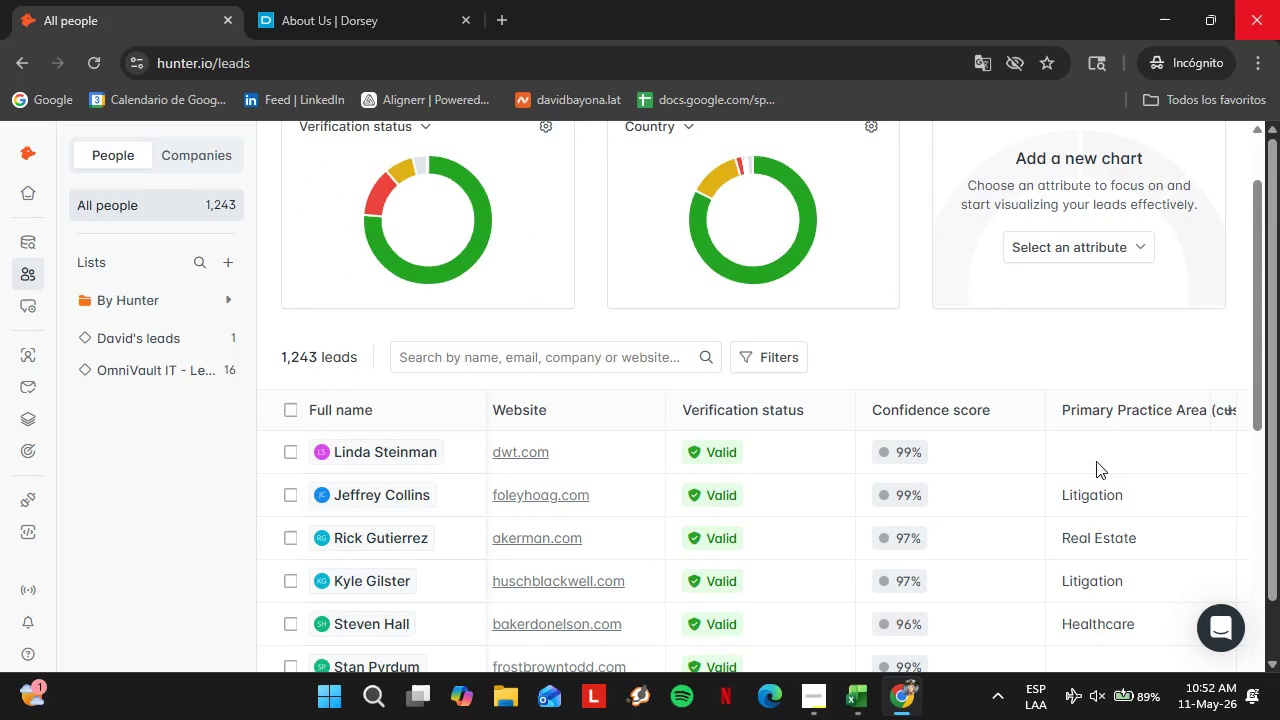 
left_click_drag(start_coordinate=[1098, 461], to_coordinate=[1079, 461])
 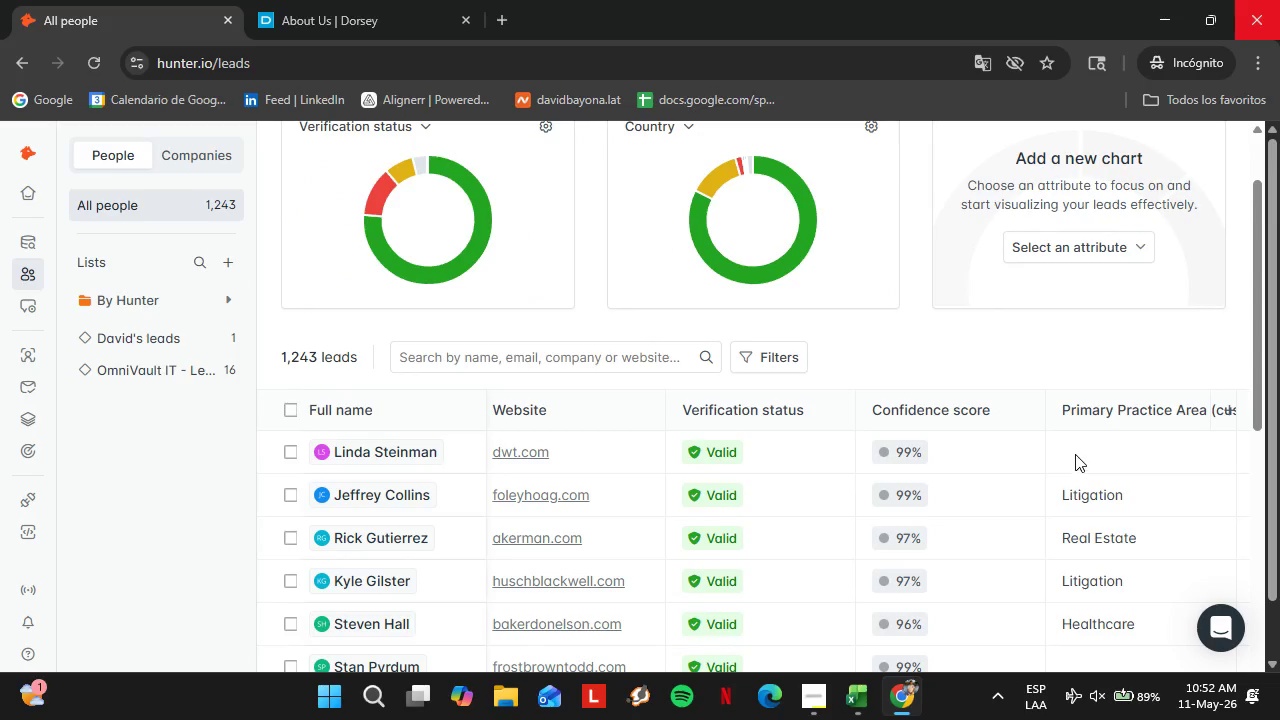 
triple_click([1075, 454])
 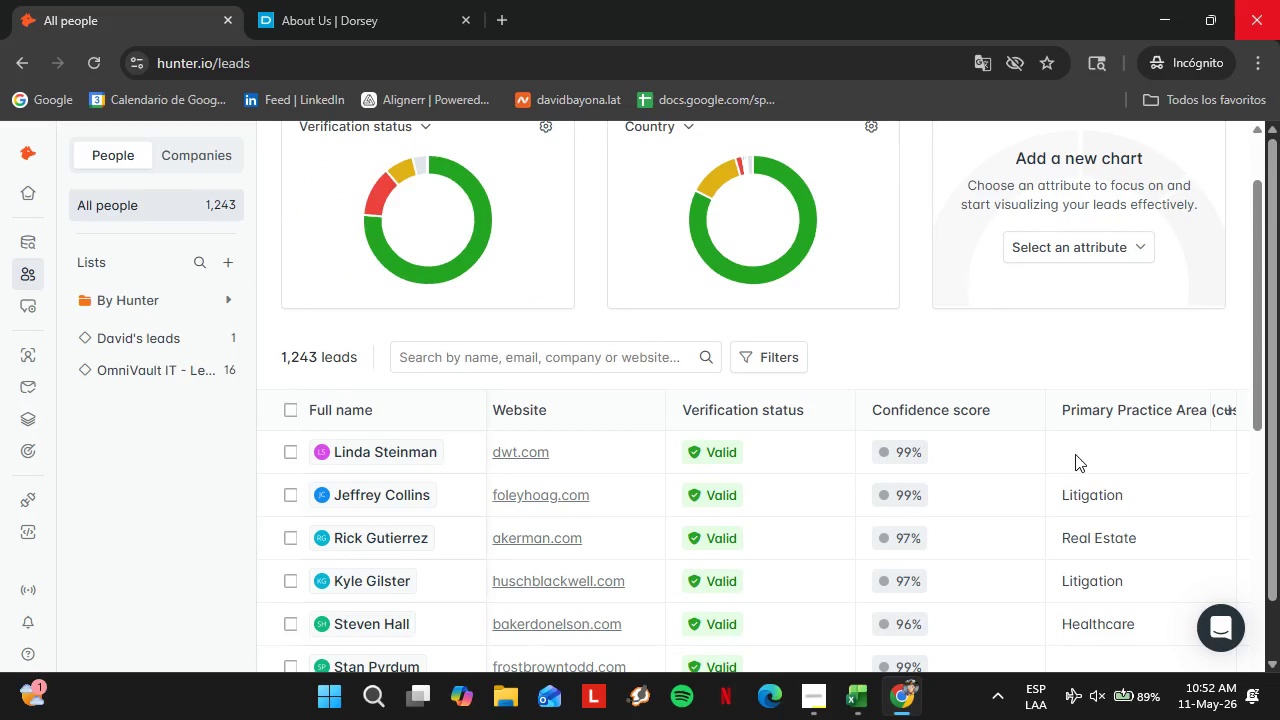 
triple_click([1075, 454])
 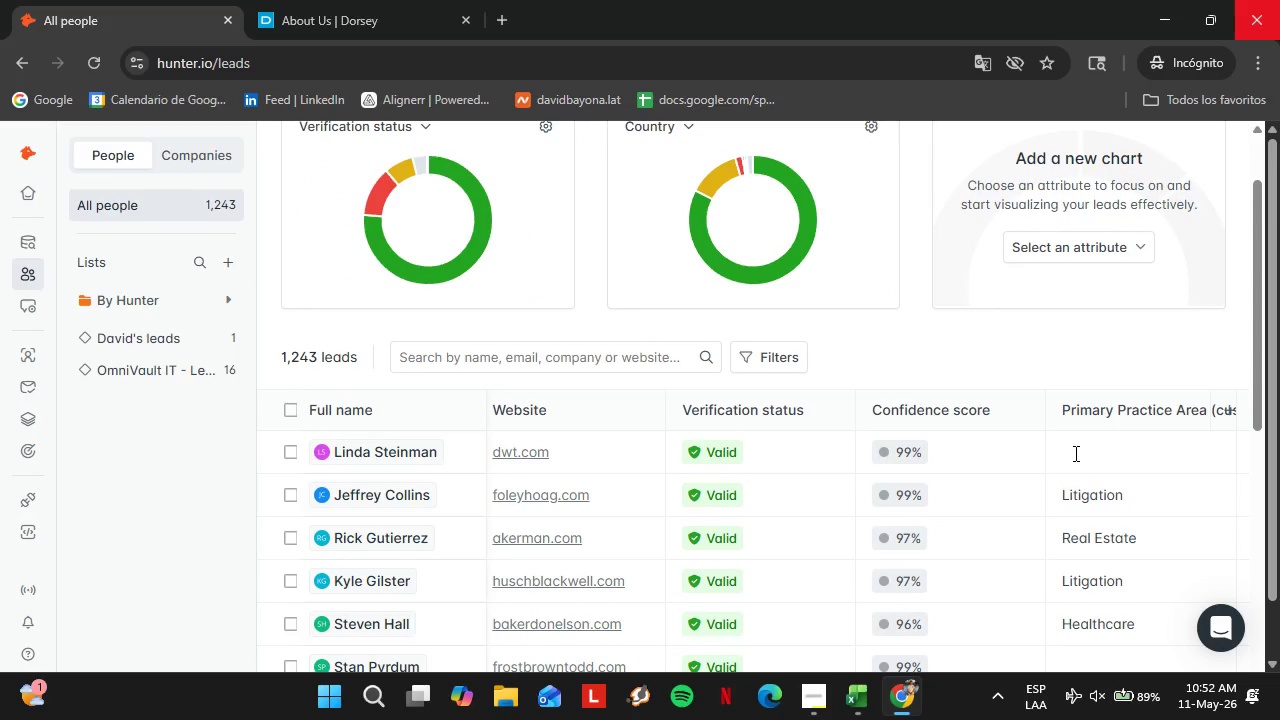 
triple_click([1074, 453])
 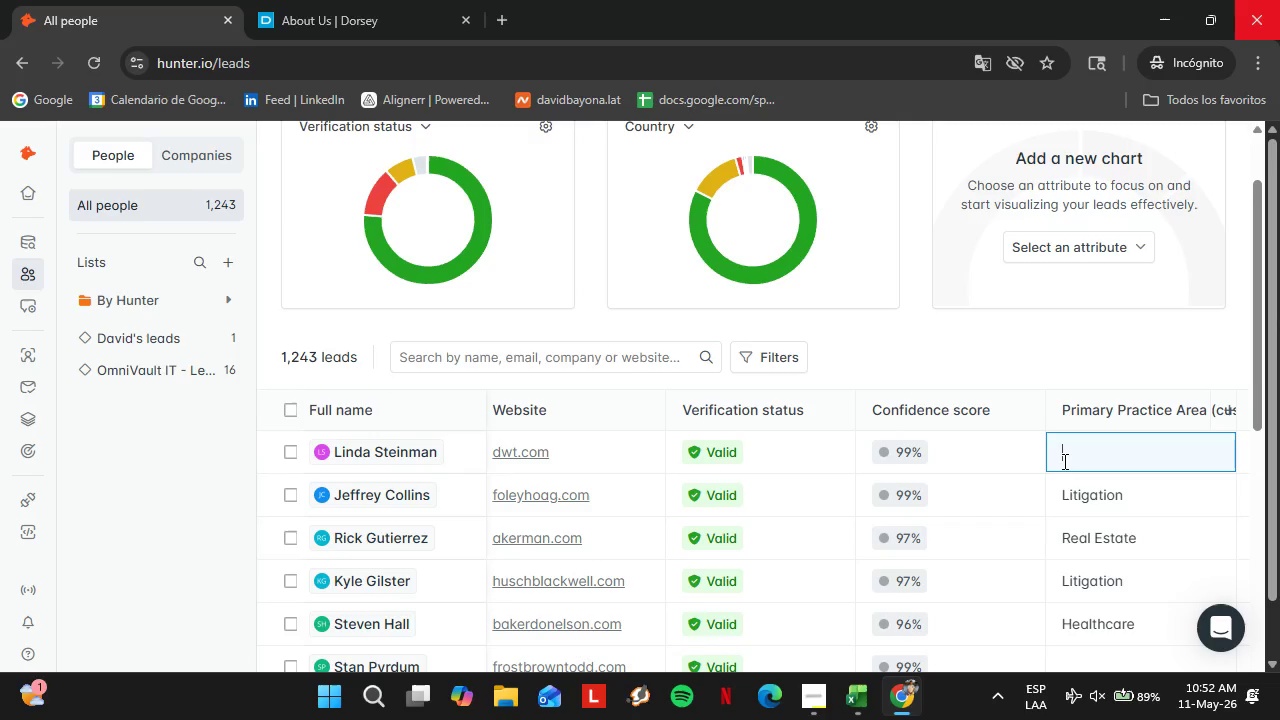 
type(Technology)
 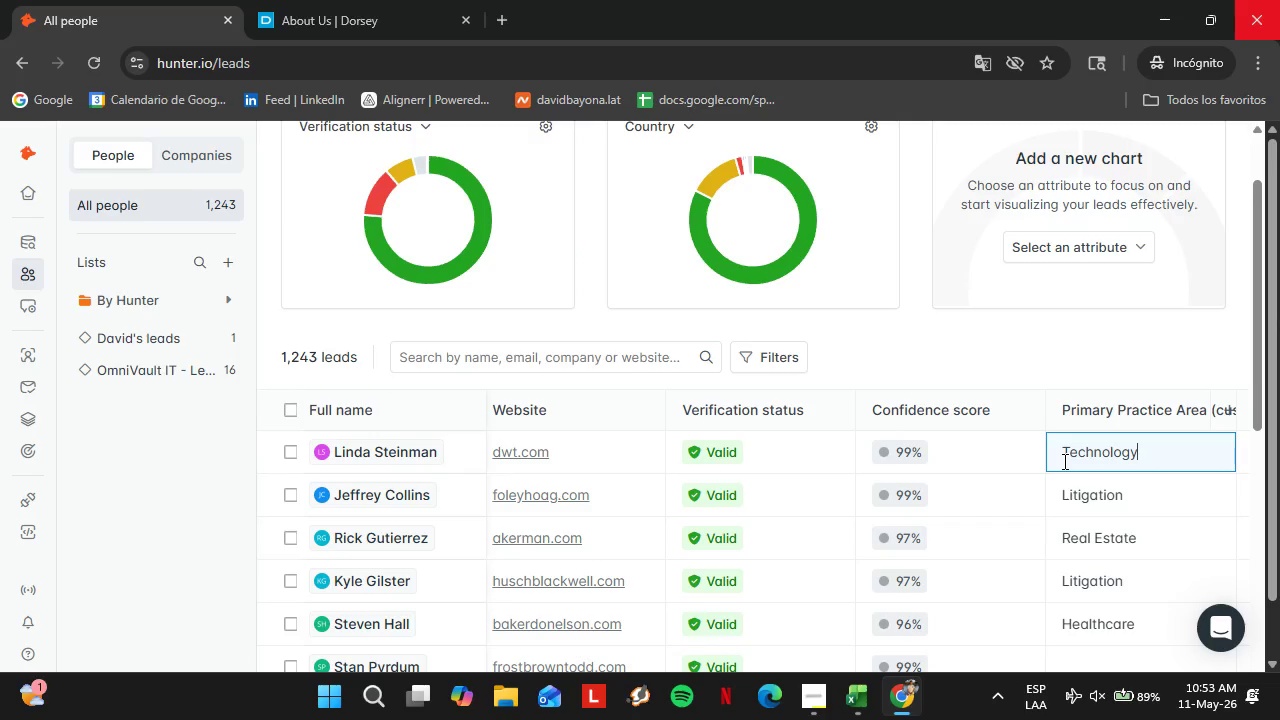 
key(Enter)
 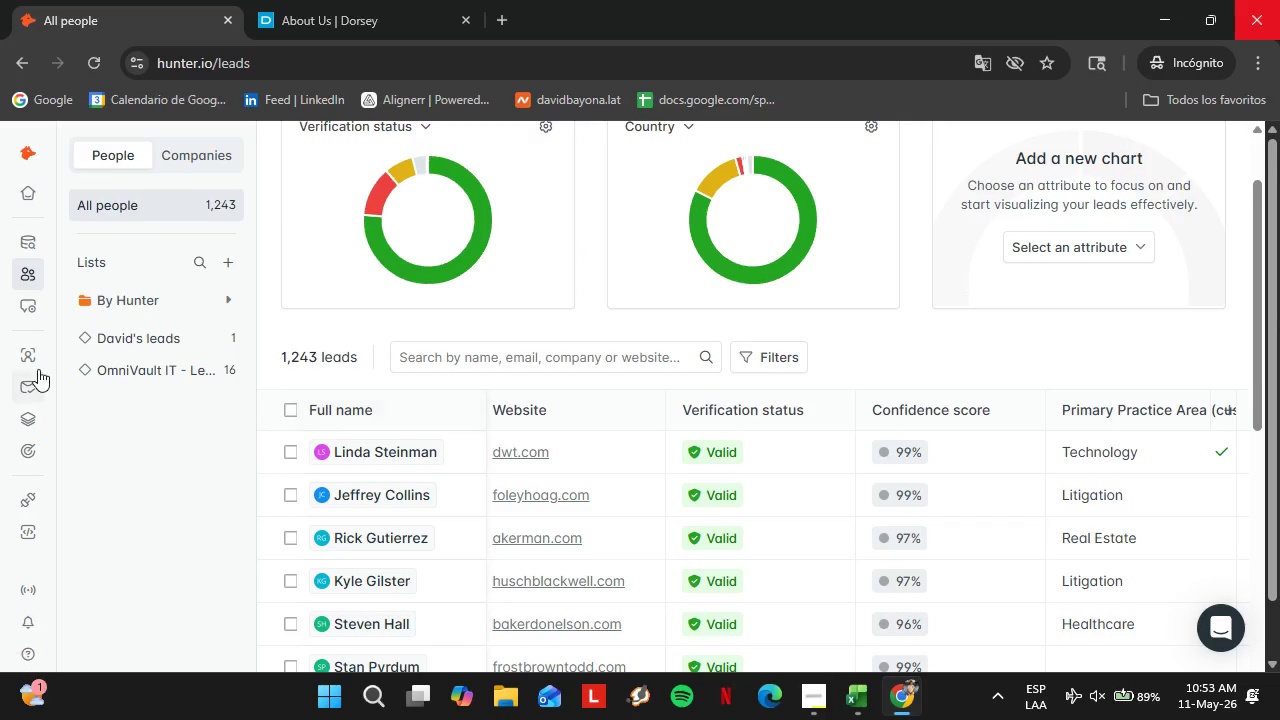 
left_click([21, 345])
 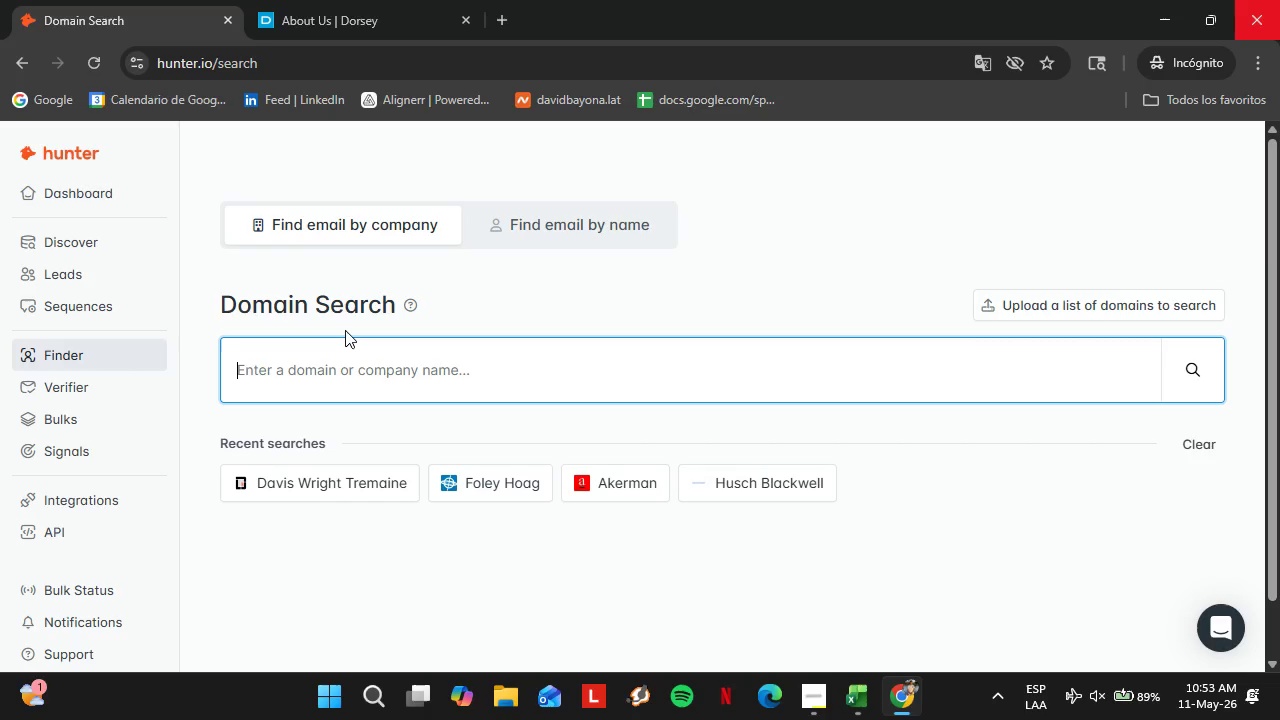 
type(lanepowwe)
key(Backspace)
key(Backspace)
type(ell)
 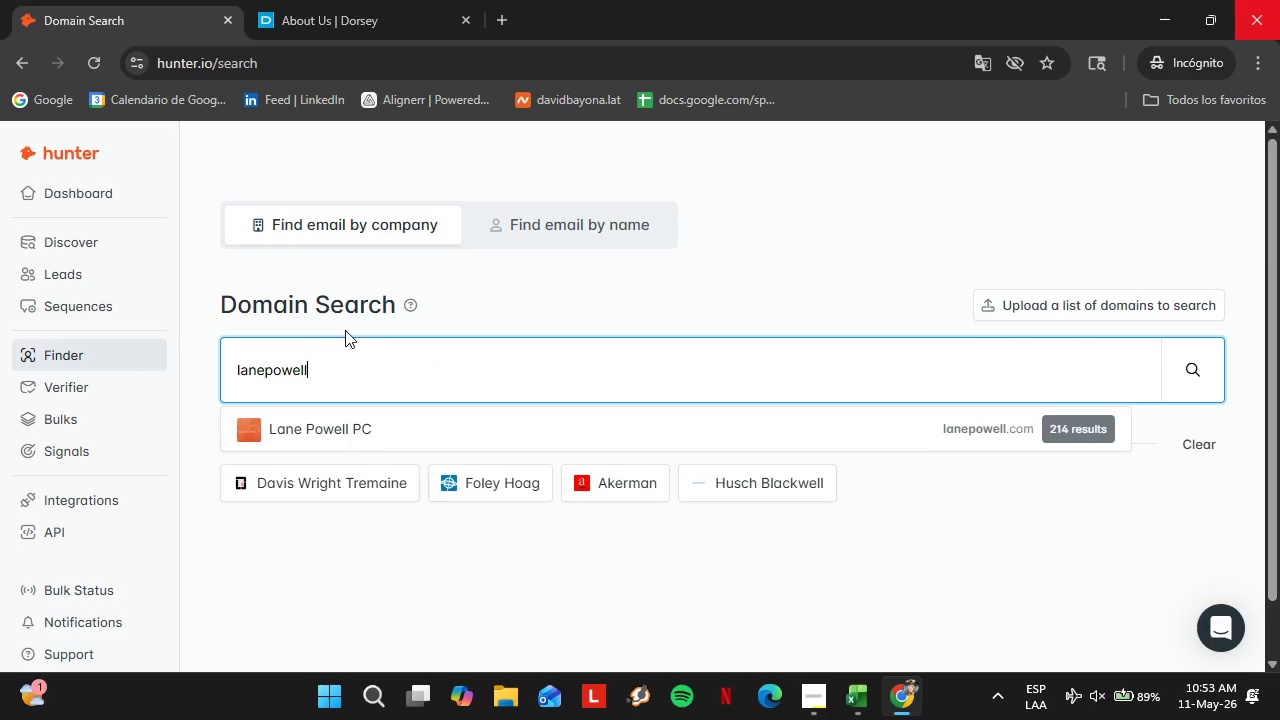 
key(ArrowDown)
 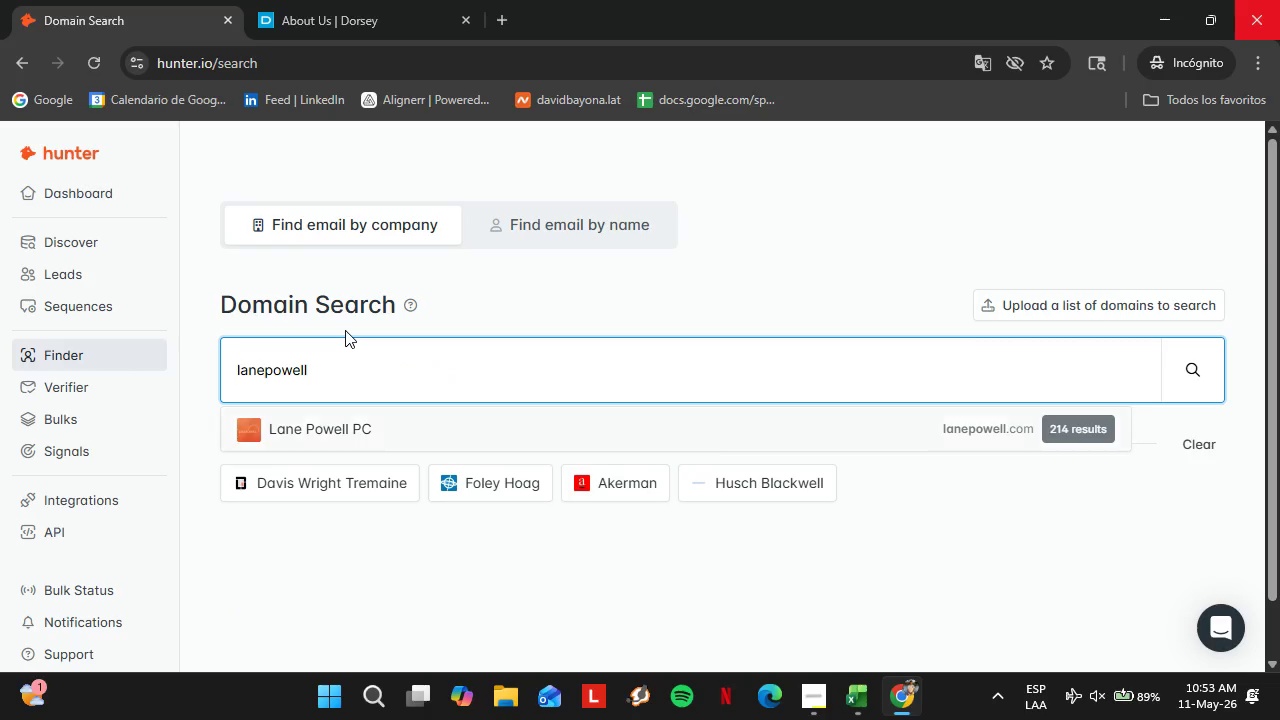 
key(Enter)
 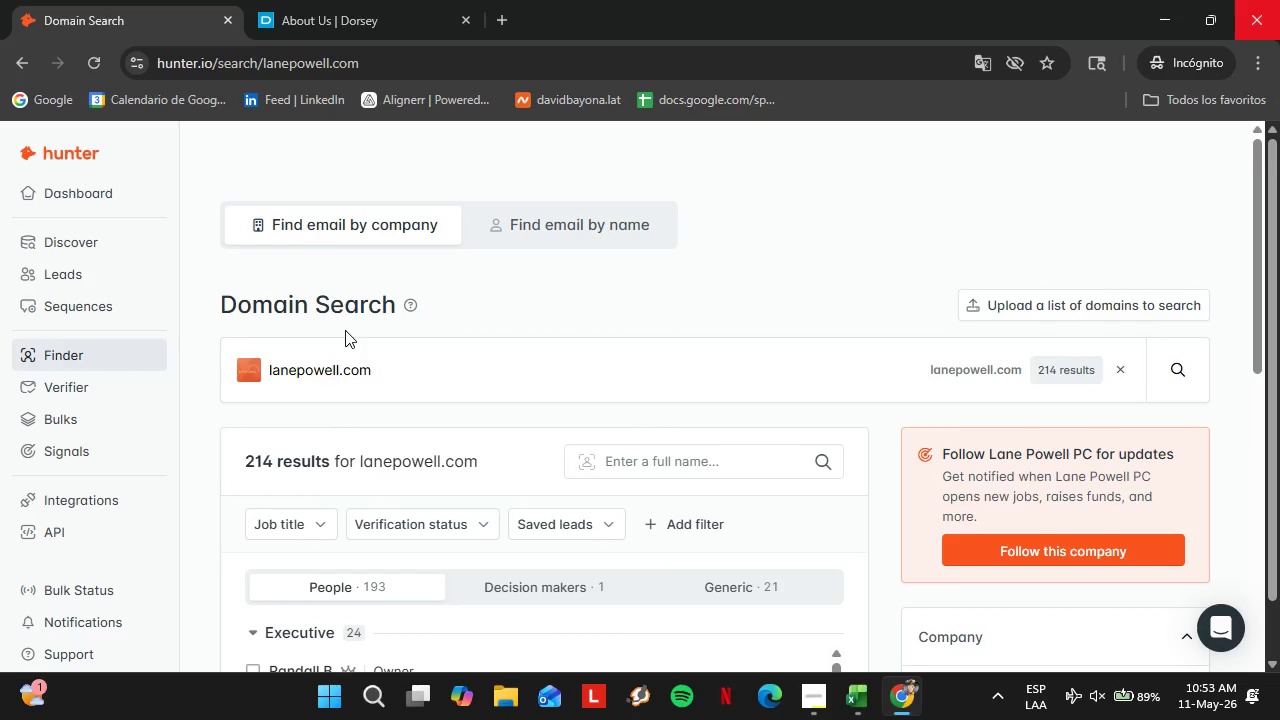 
scroll: coordinate [480, 372], scroll_direction: down, amount: 2.0
 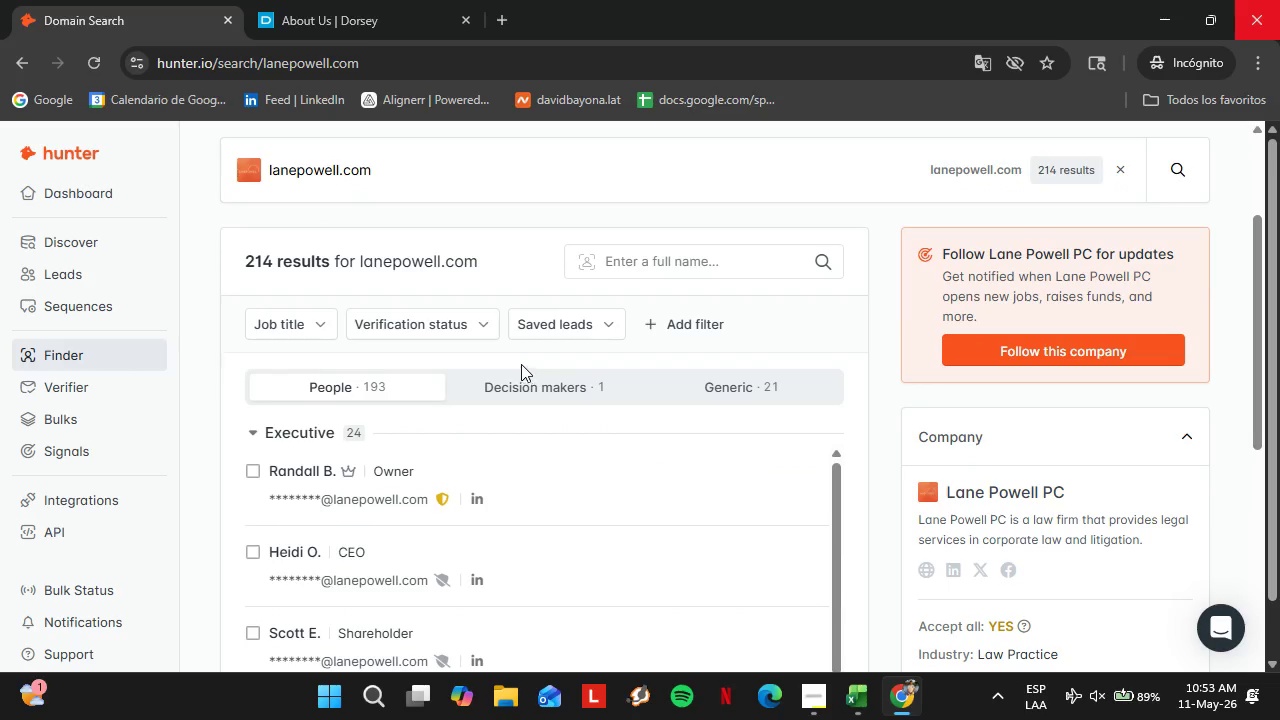 
scroll: coordinate [469, 307], scroll_direction: up, amount: 2.0
 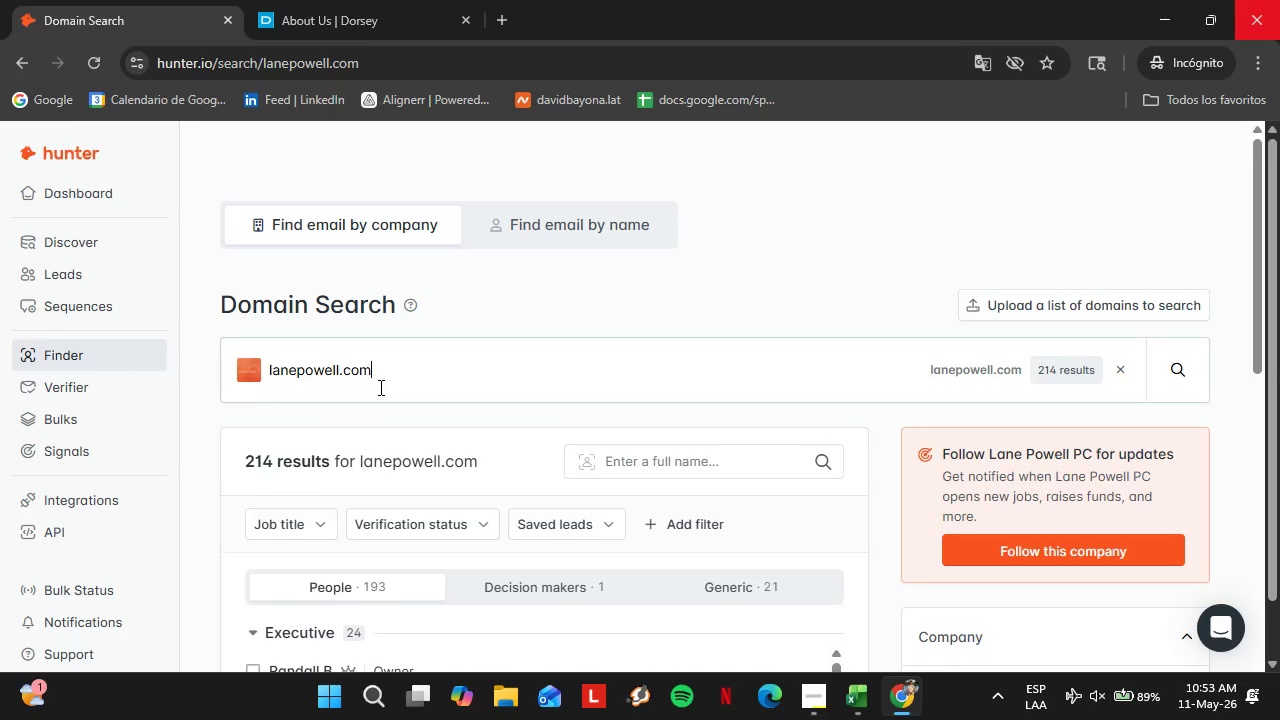 
double_click([379, 387])
 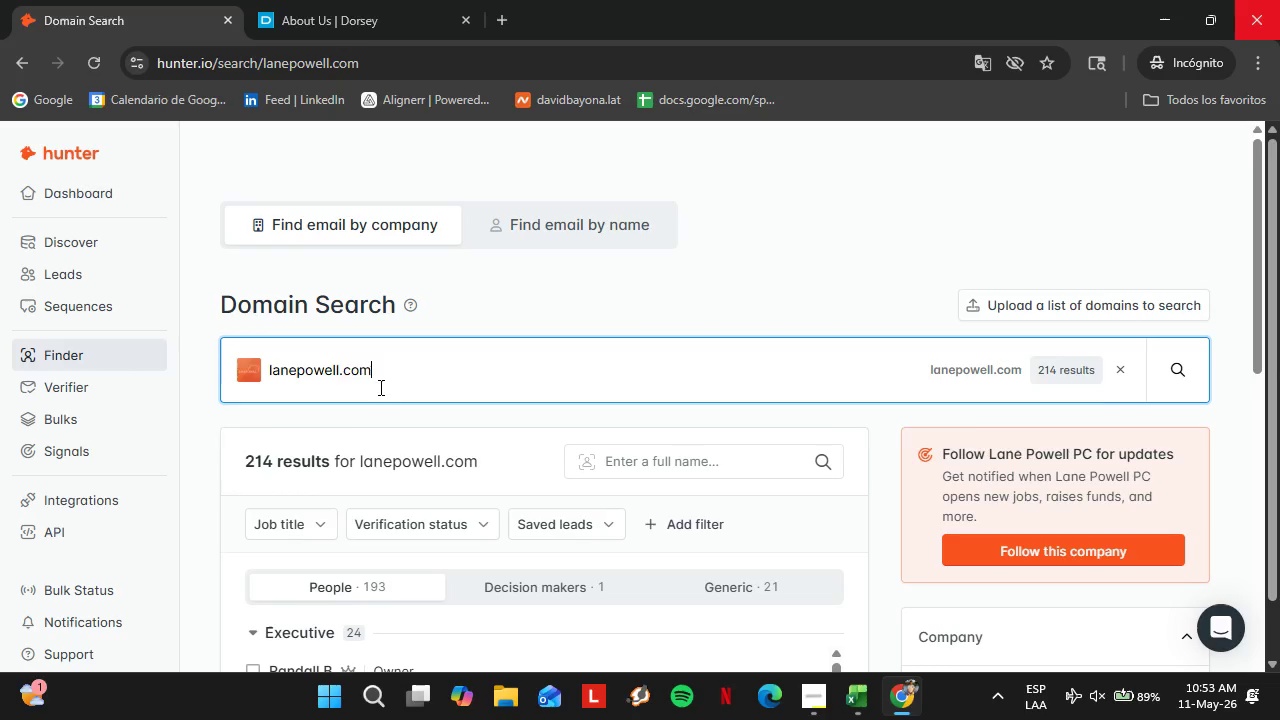 
triple_click([379, 387])
 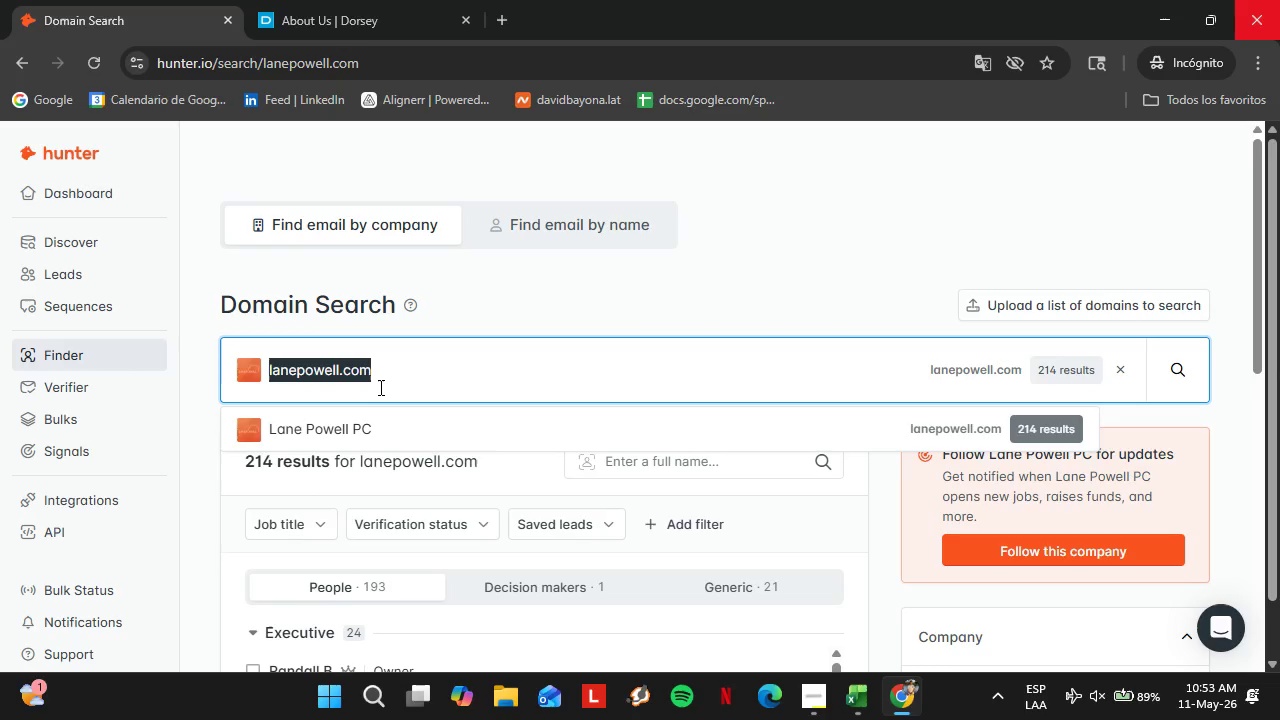 
triple_click([379, 387])
 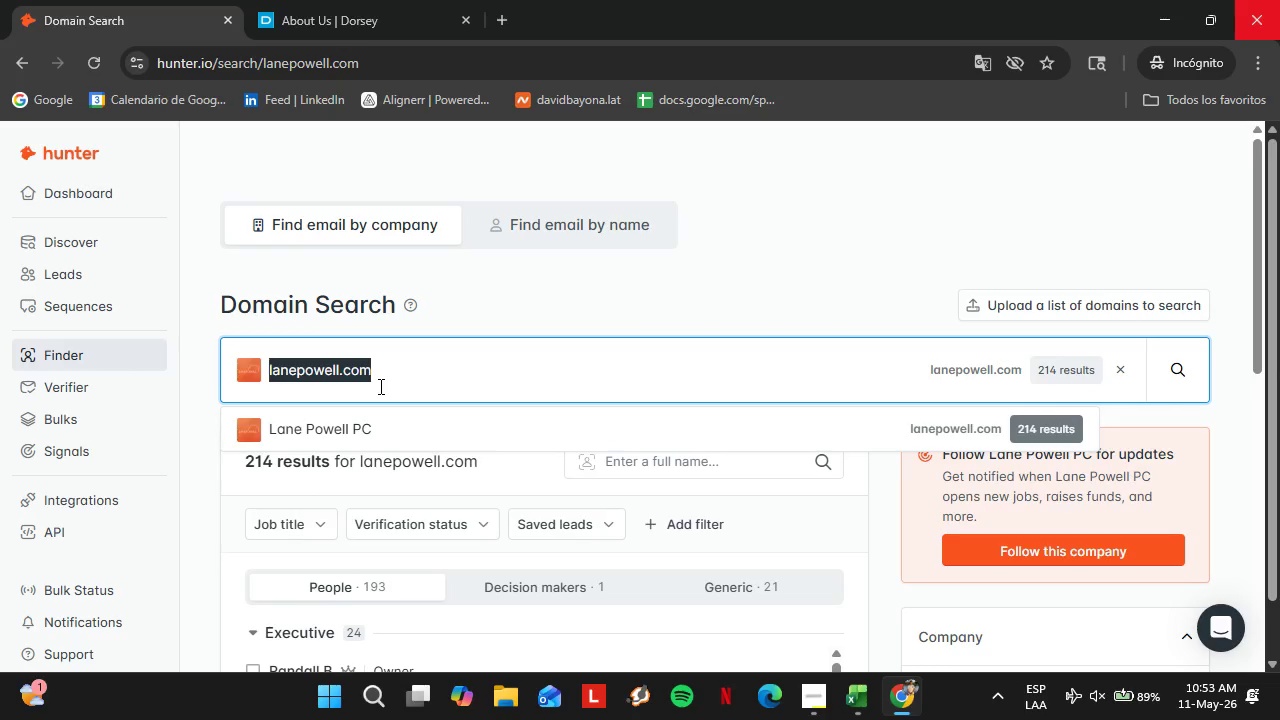 
type(clarkhillc)
key(Backspace)
type(.com)
 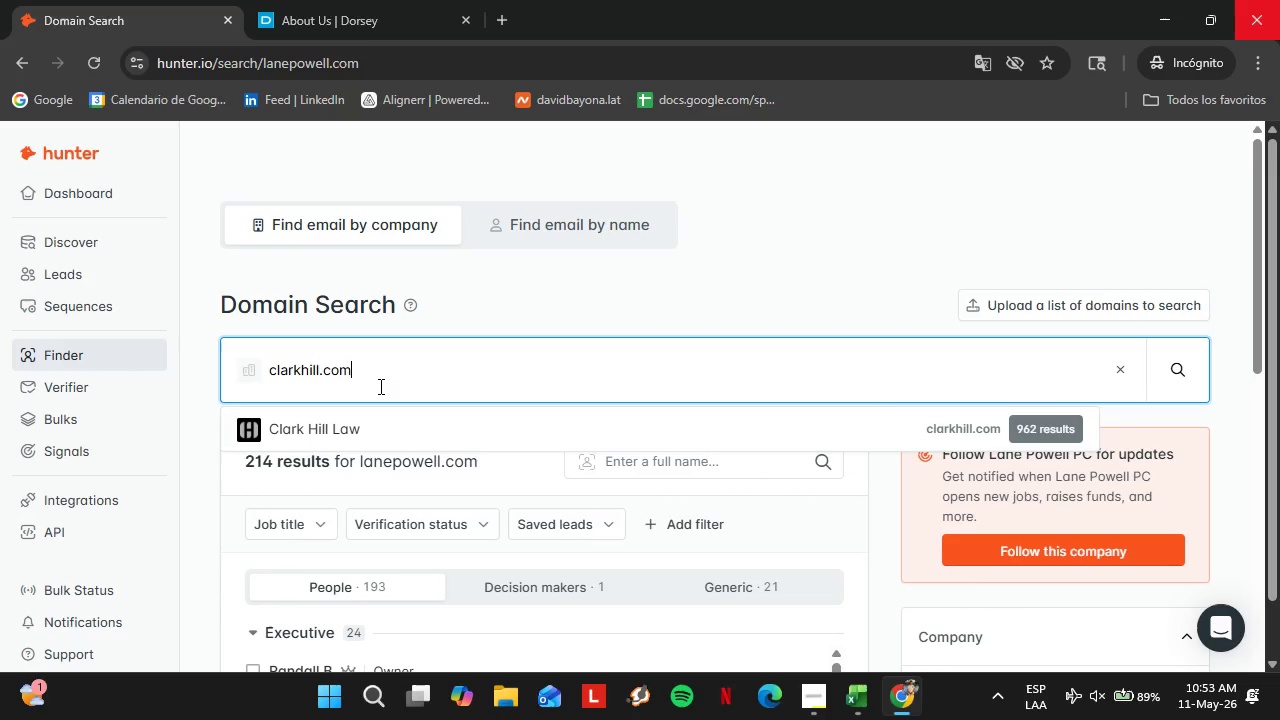 
key(Enter)
 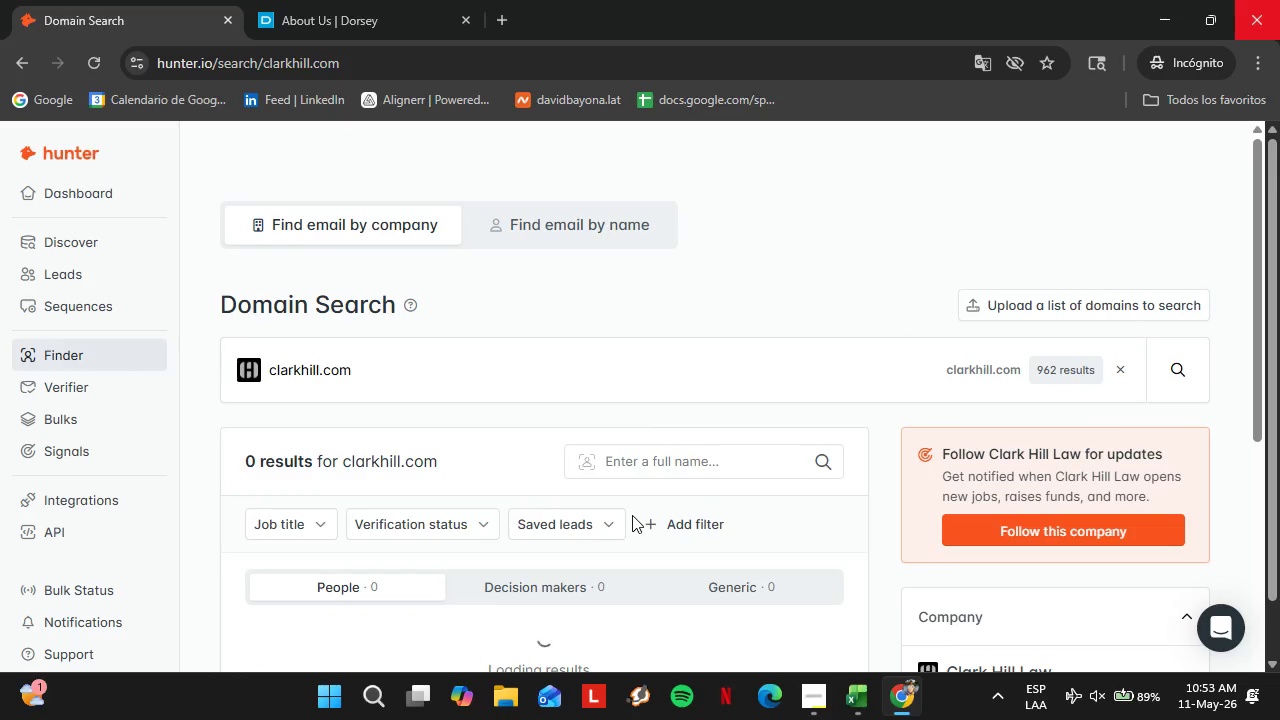 
scroll: coordinate [547, 440], scroll_direction: down, amount: 3.0
 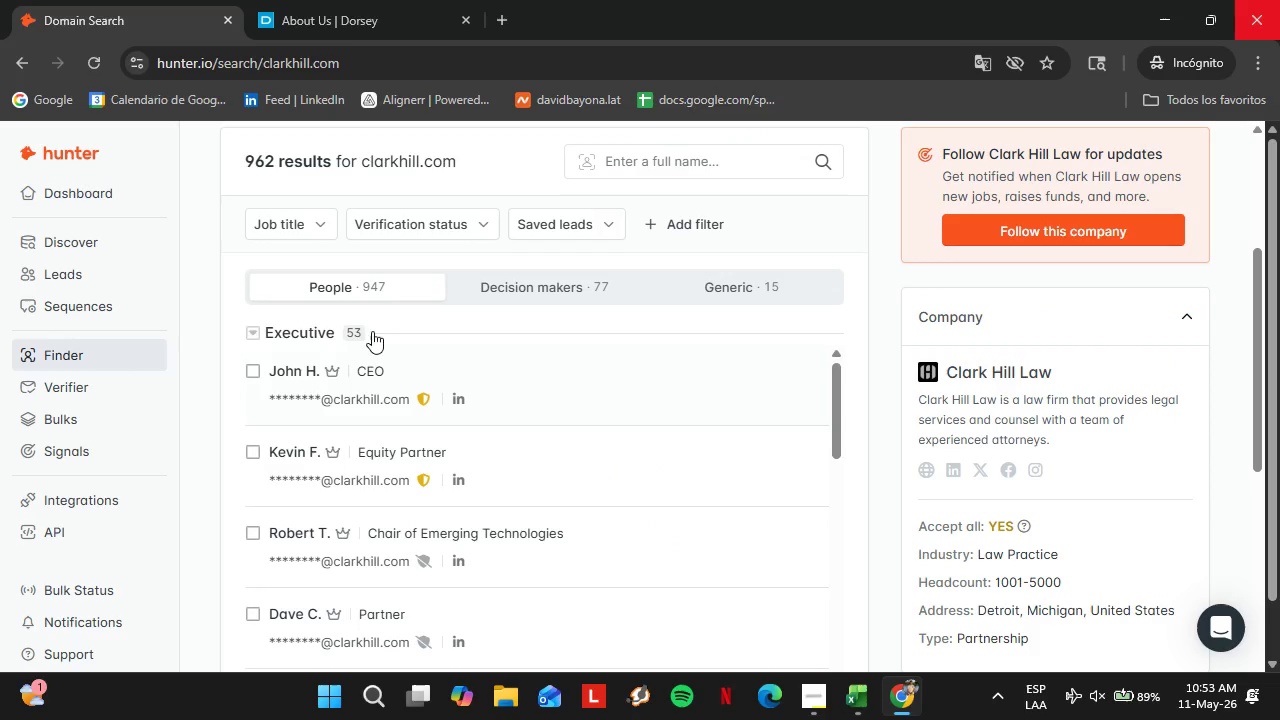 
scroll: coordinate [424, 350], scroll_direction: up, amount: 2.0
 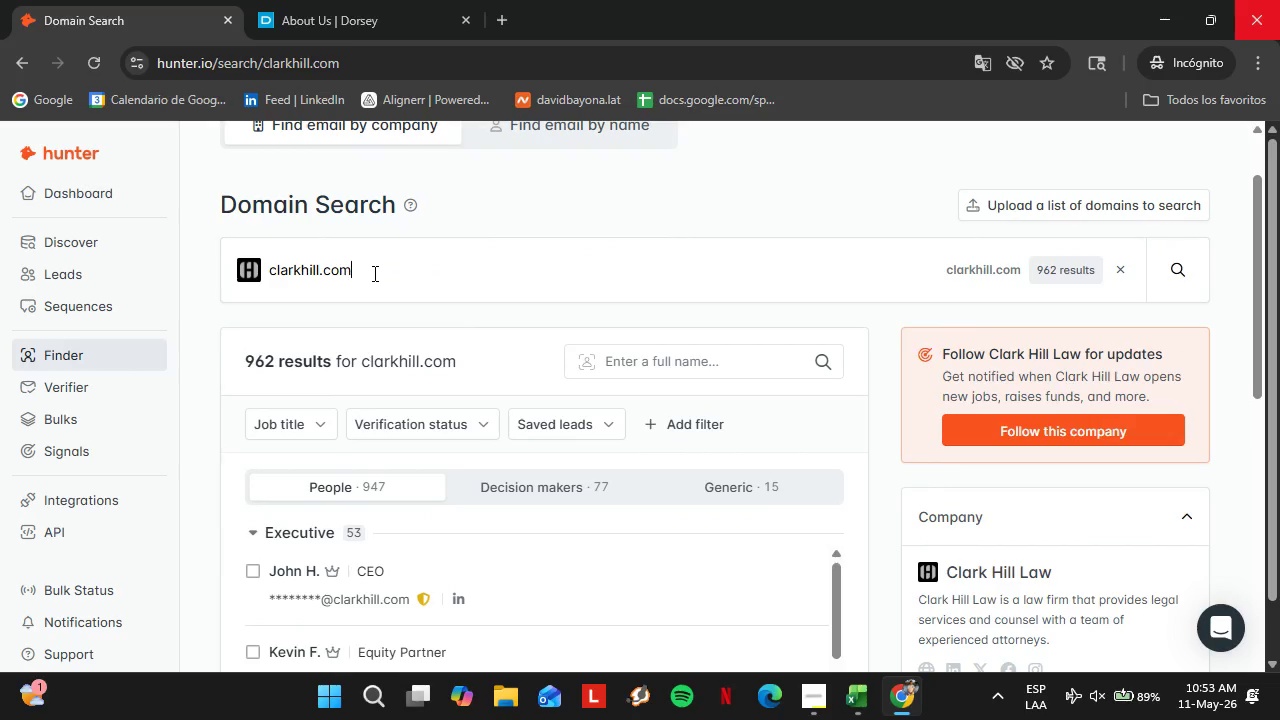 
double_click([373, 273])
 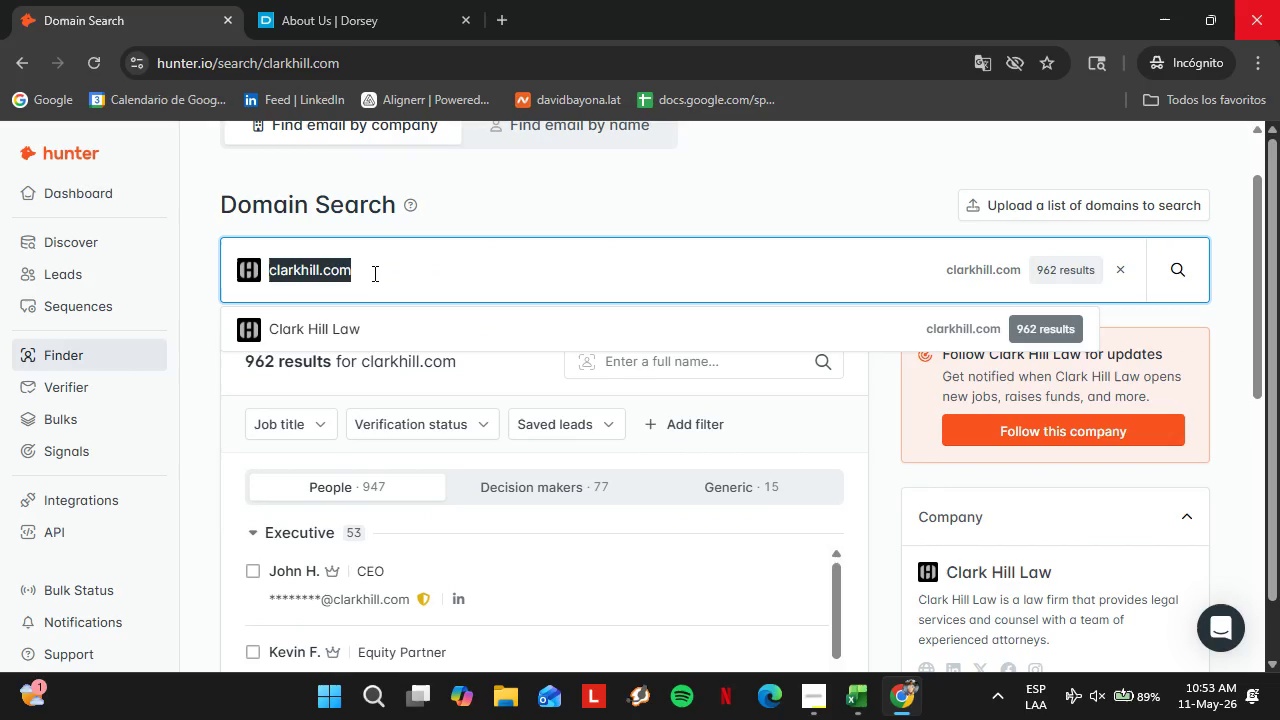 
triple_click([373, 273])
 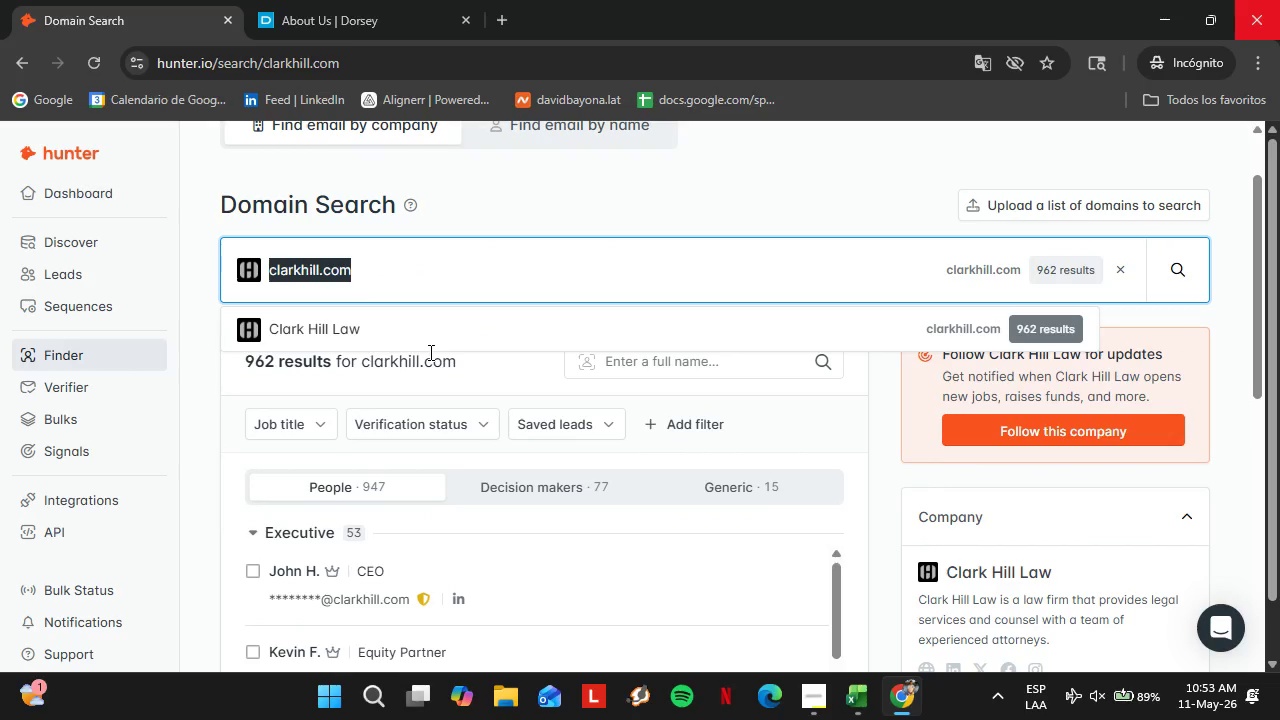 
type(mrllp.cok)
key(Backspace)
 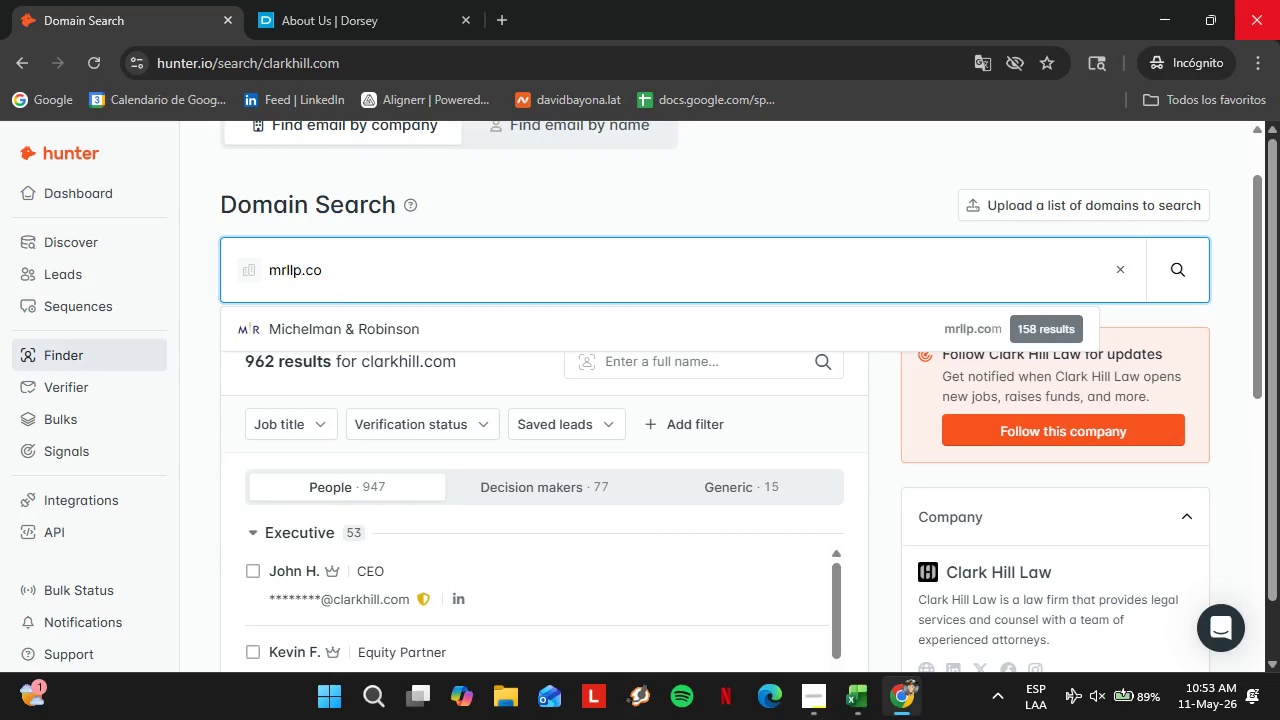 
key(ArrowDown)
 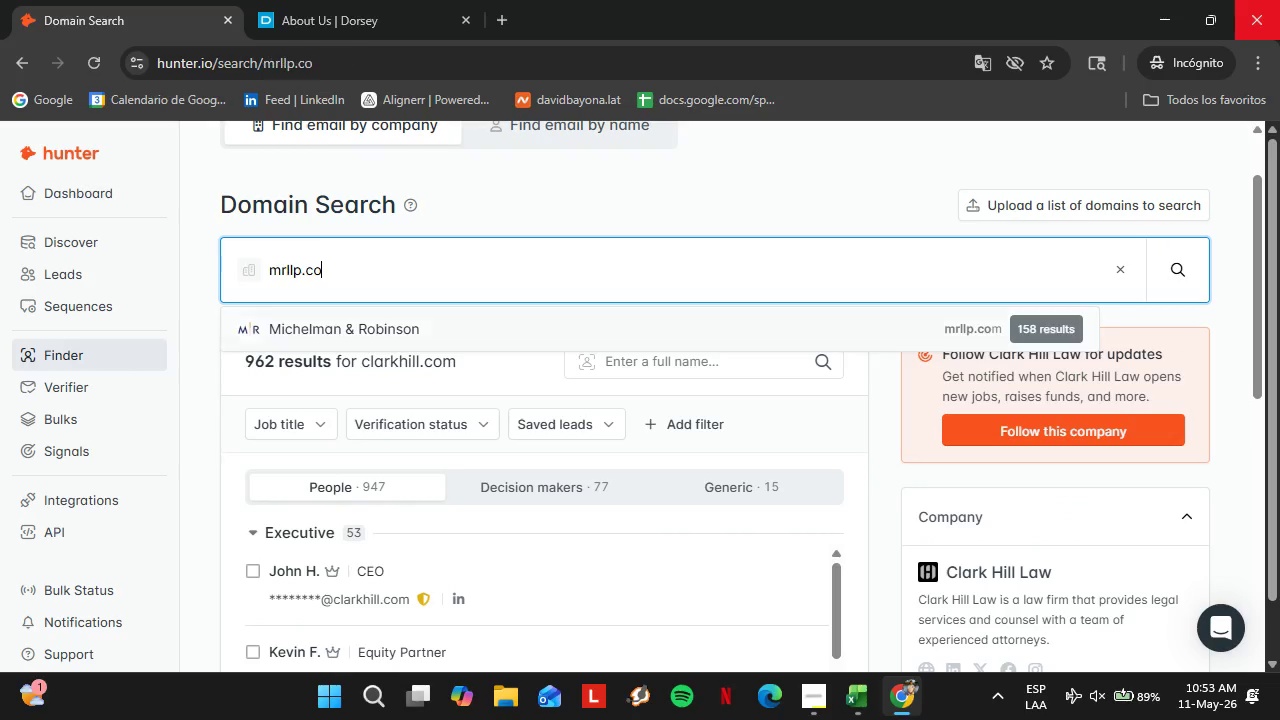 
key(Enter)
 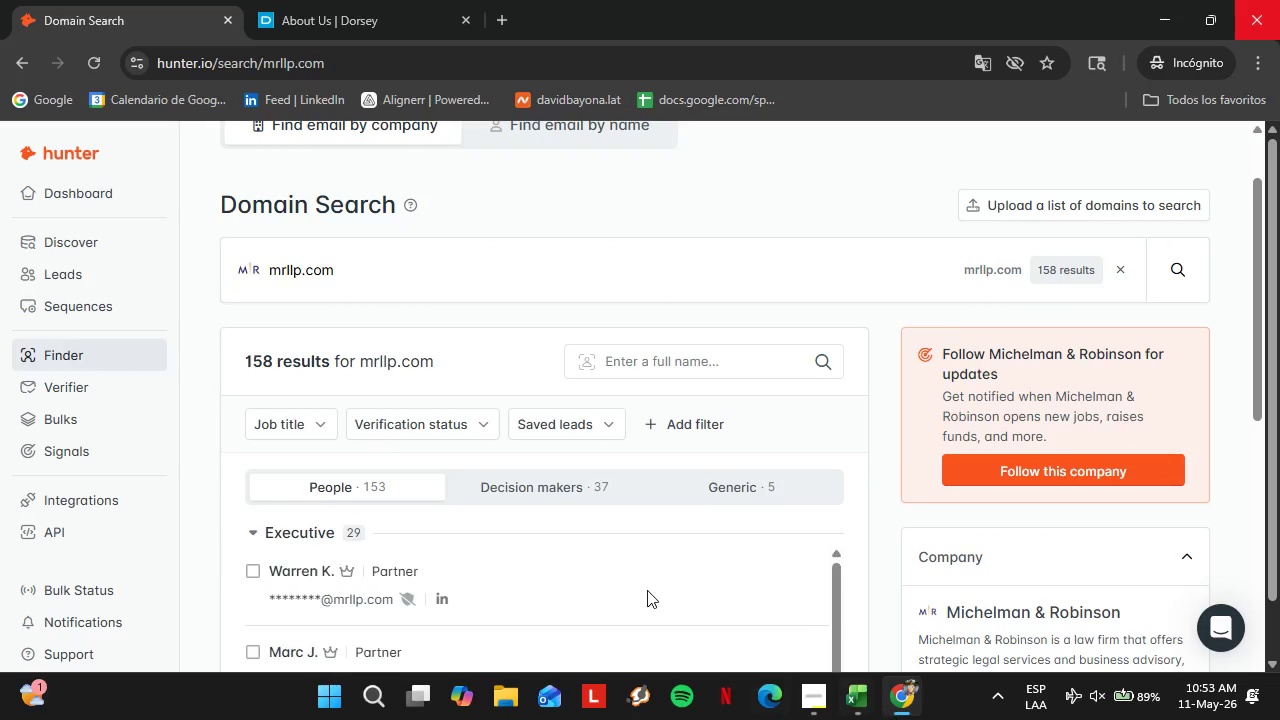 
scroll: coordinate [527, 415], scroll_direction: down, amount: 2.0
 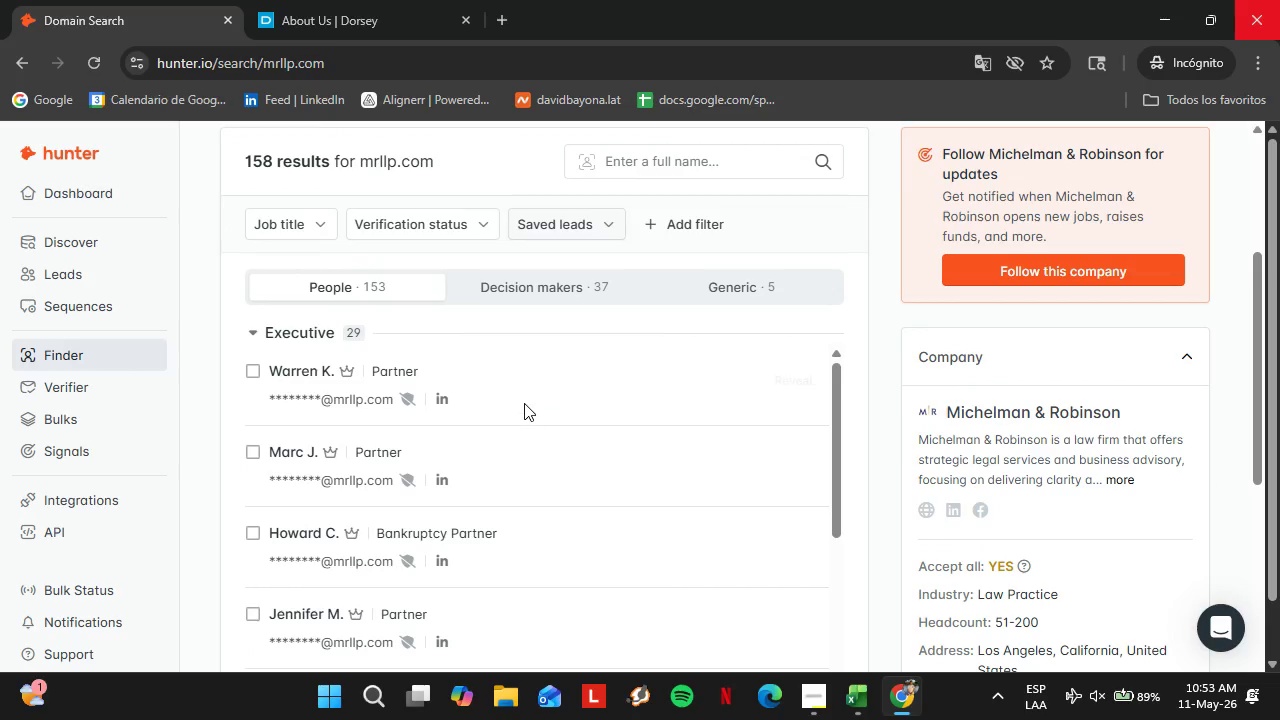 
scroll: coordinate [489, 439], scroll_direction: up, amount: 2.0
 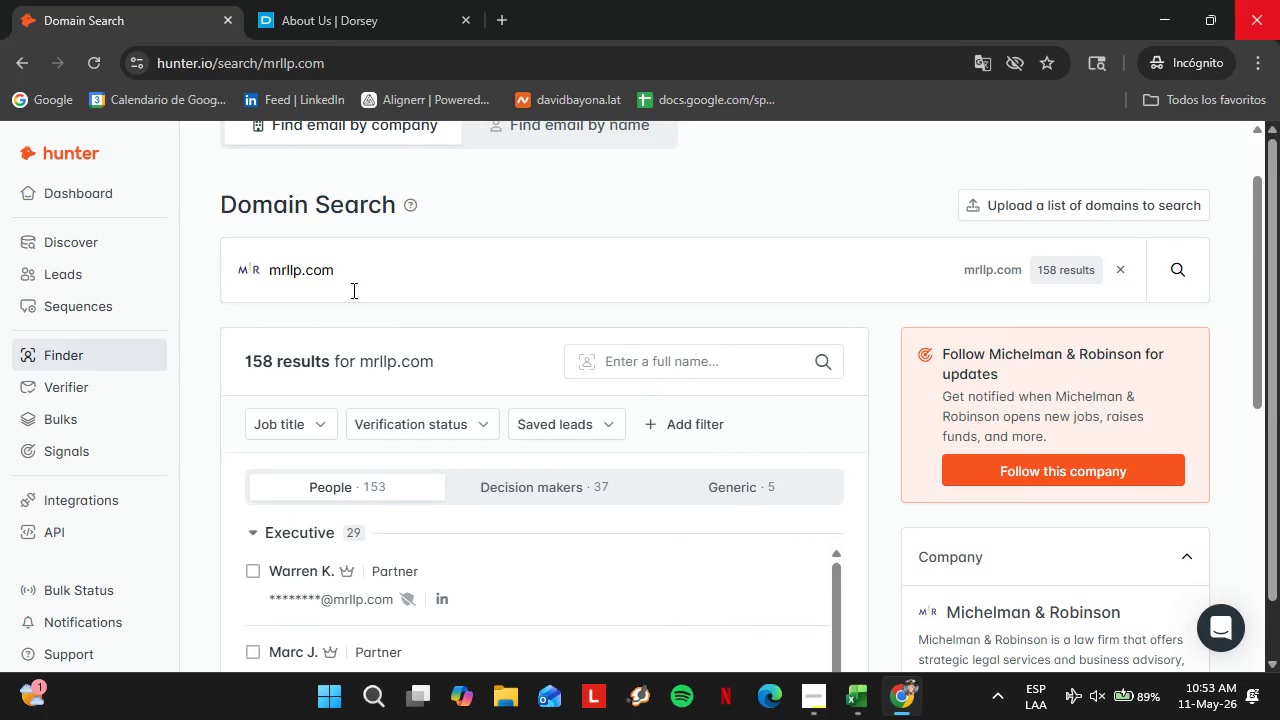 
double_click([352, 290])
 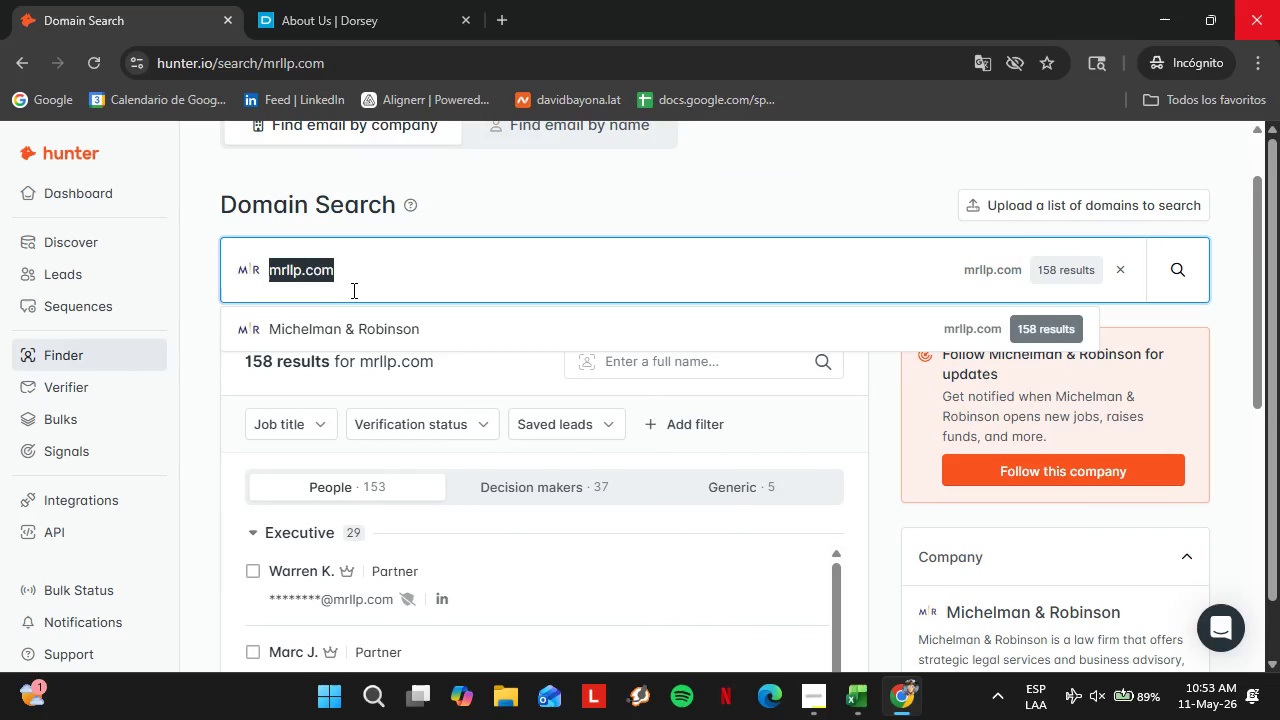 
triple_click([352, 290])
 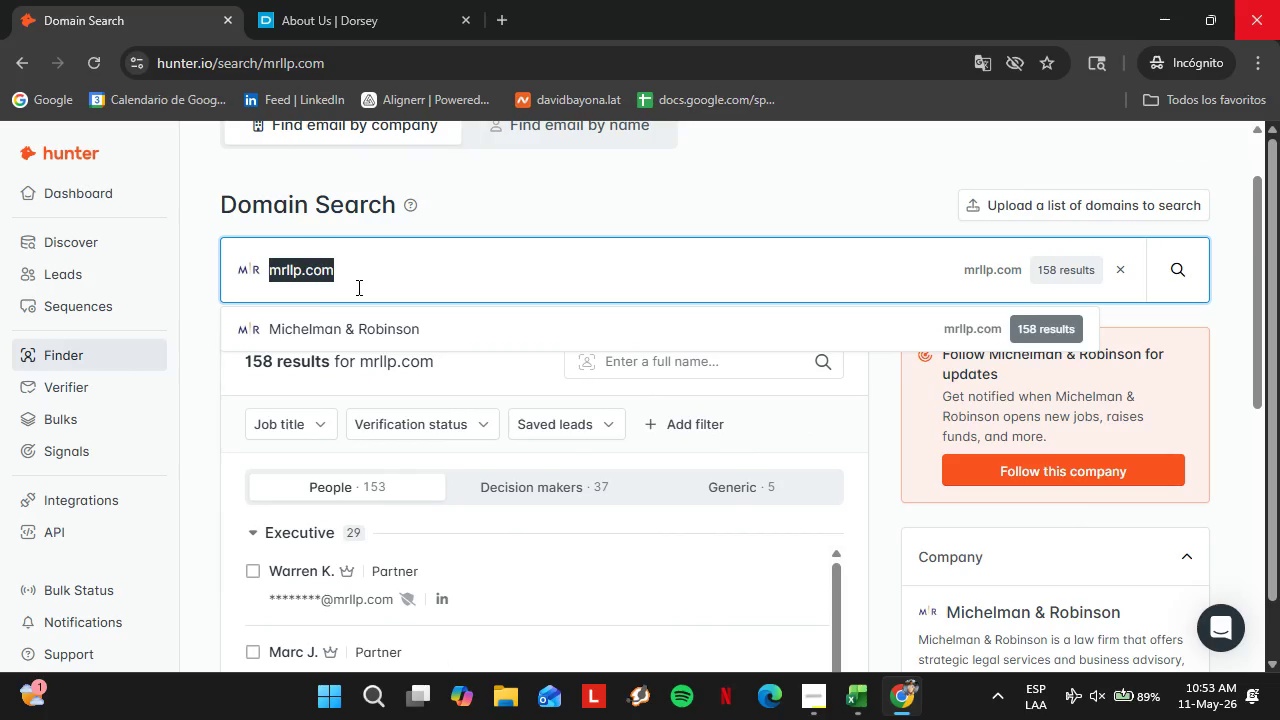 
type(millernash.com)
 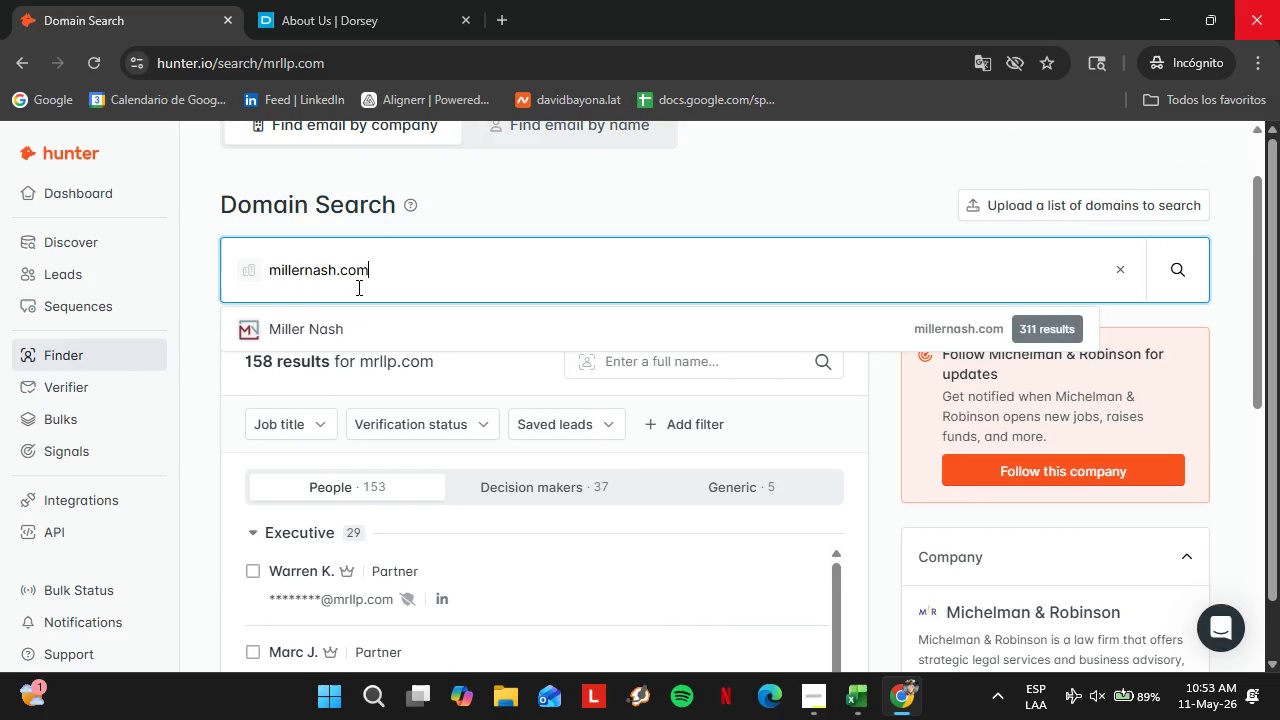 
key(Enter)
 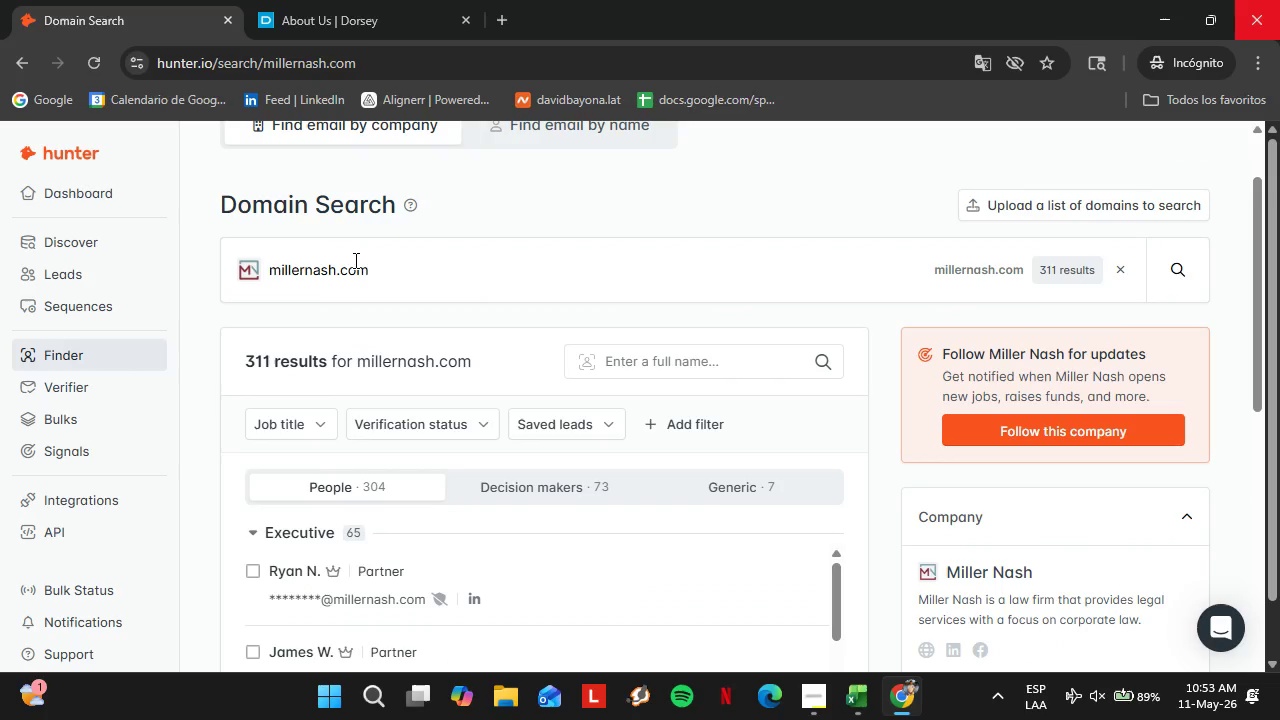 
scroll: coordinate [315, 431], scroll_direction: down, amount: 5.0
 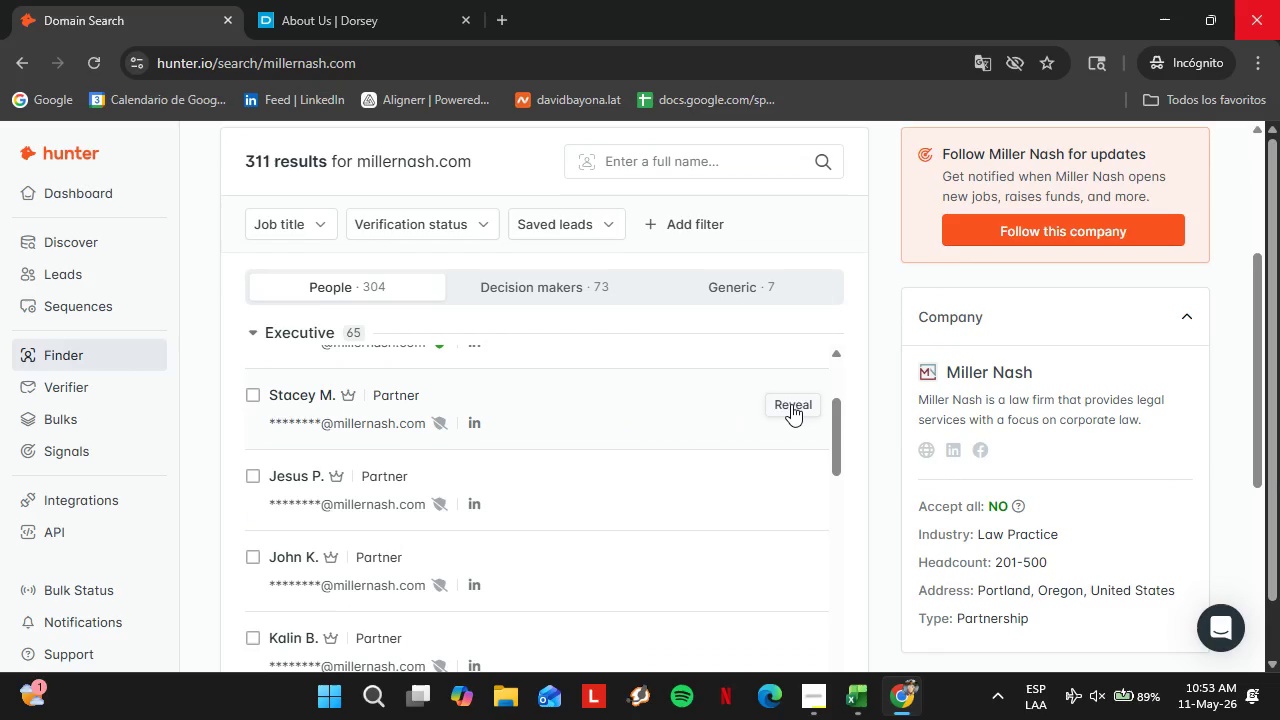 
scroll: coordinate [791, 405], scroll_direction: up, amount: 1.0
 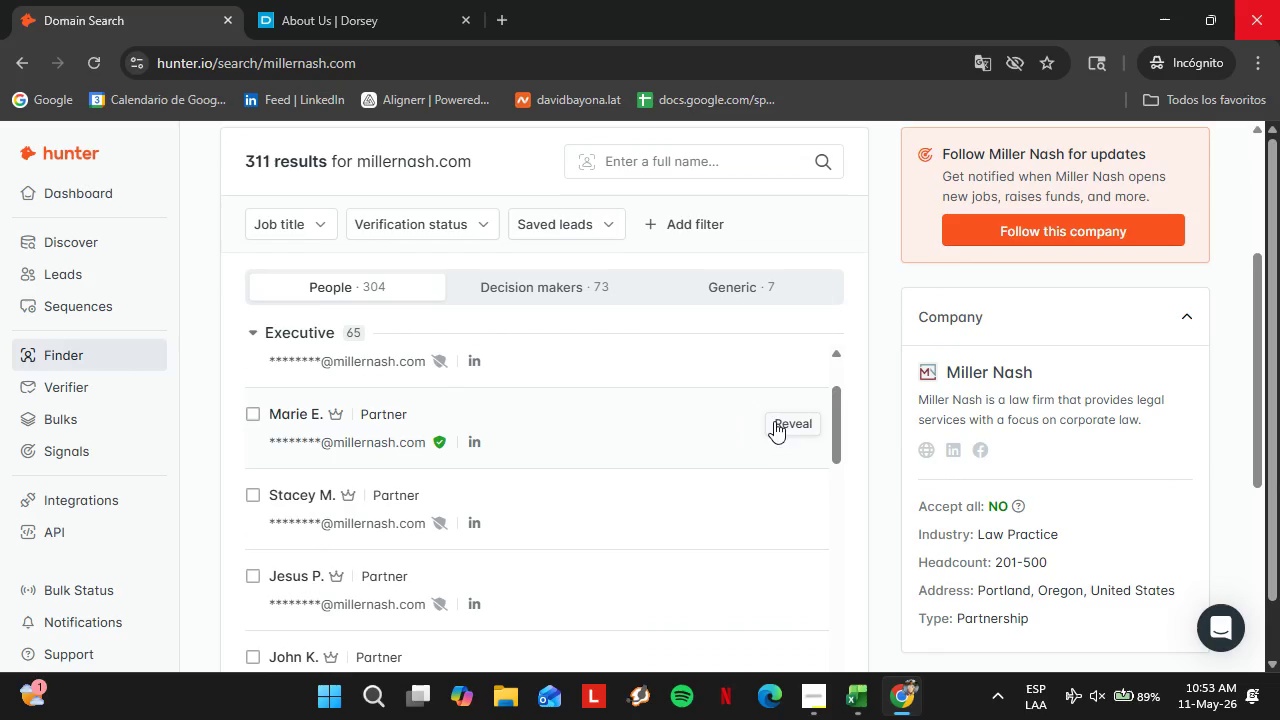 
left_click([777, 420])
 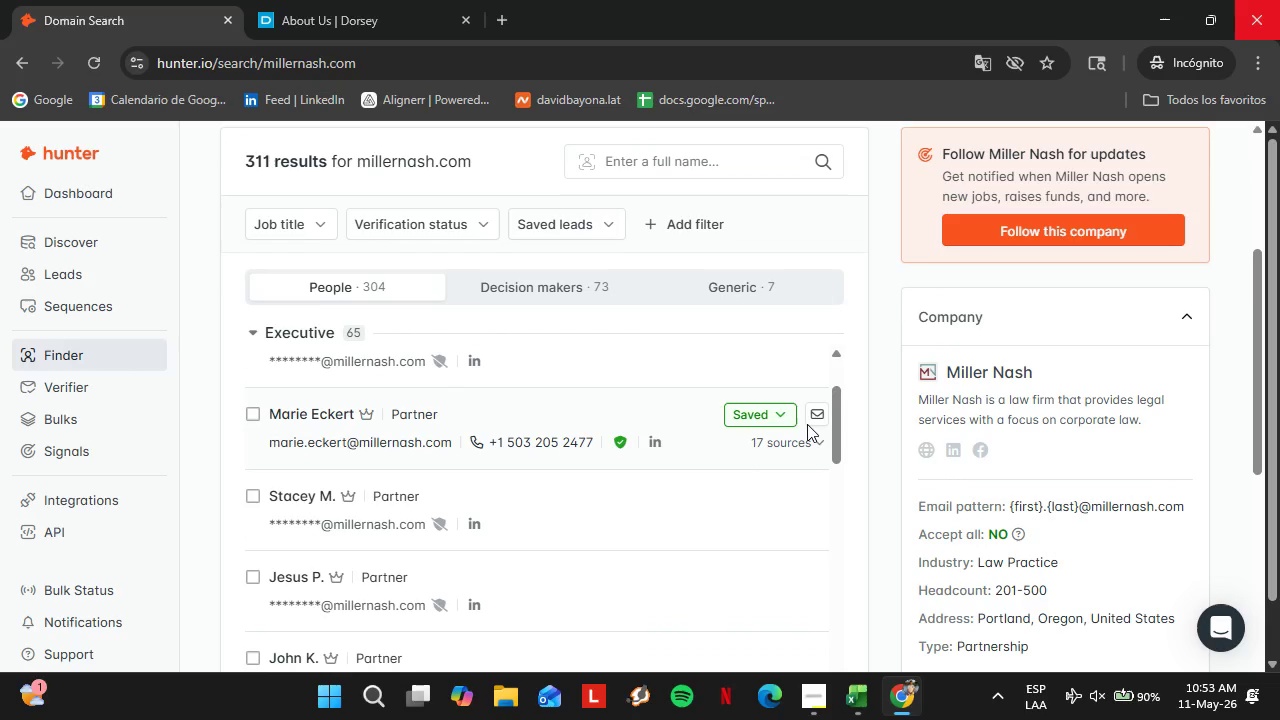 
left_click([758, 409])
 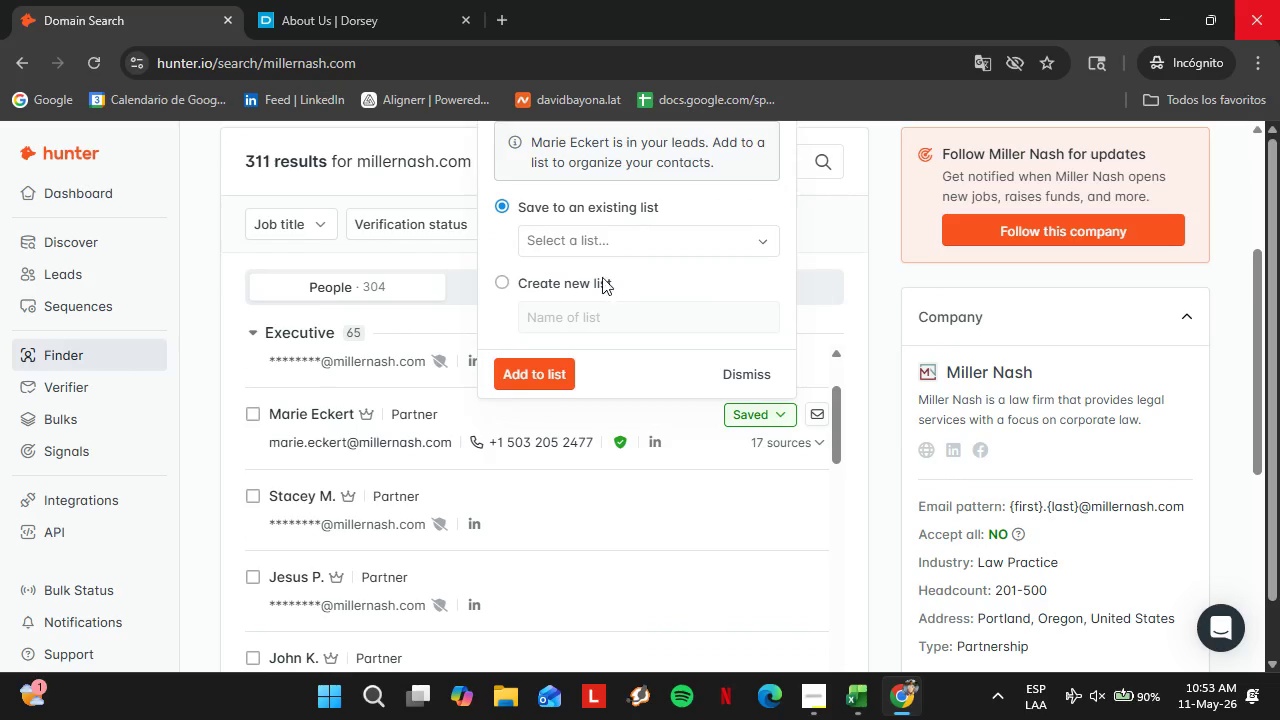 
left_click([598, 233])
 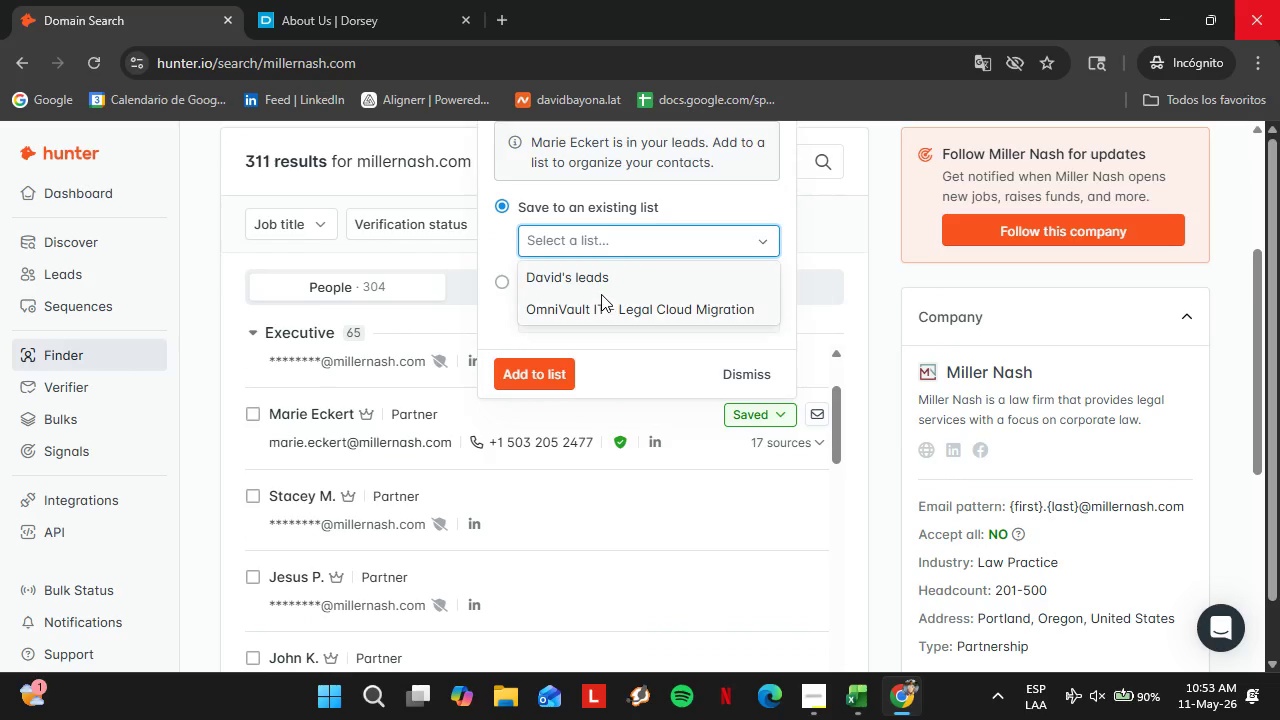 
left_click_drag(start_coordinate=[601, 294], to_coordinate=[601, 301])
 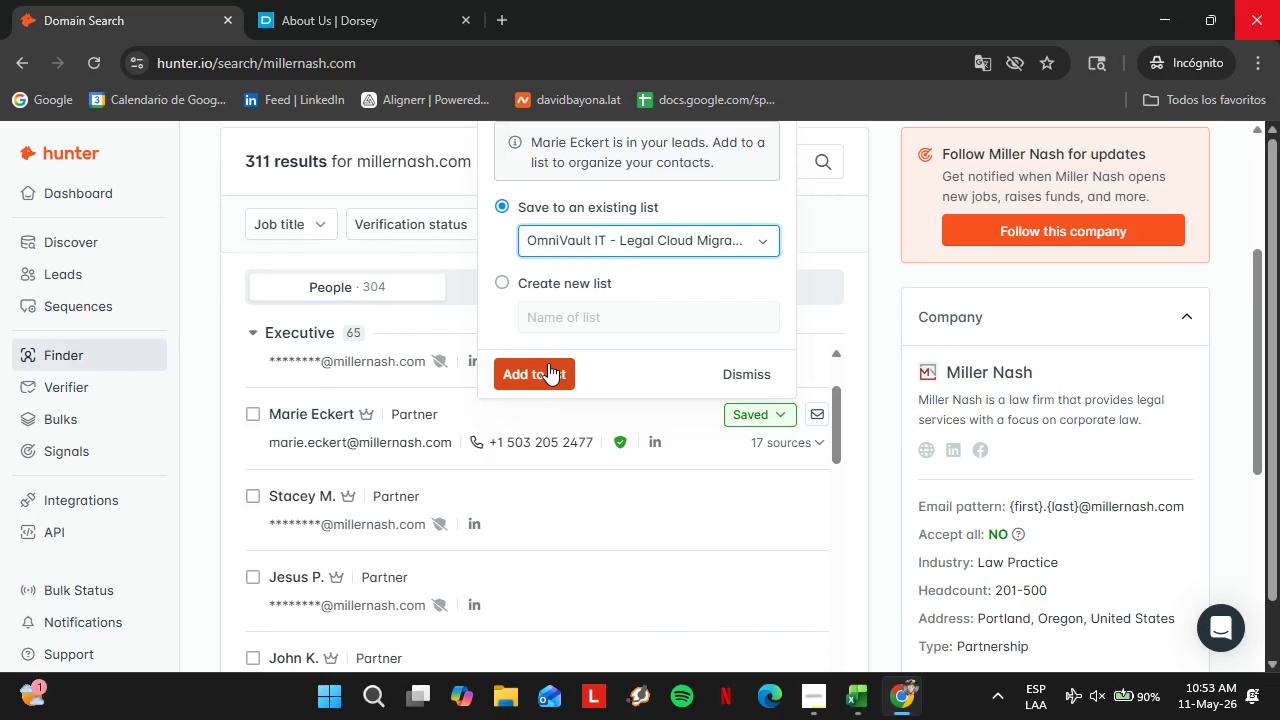 
left_click([548, 363])
 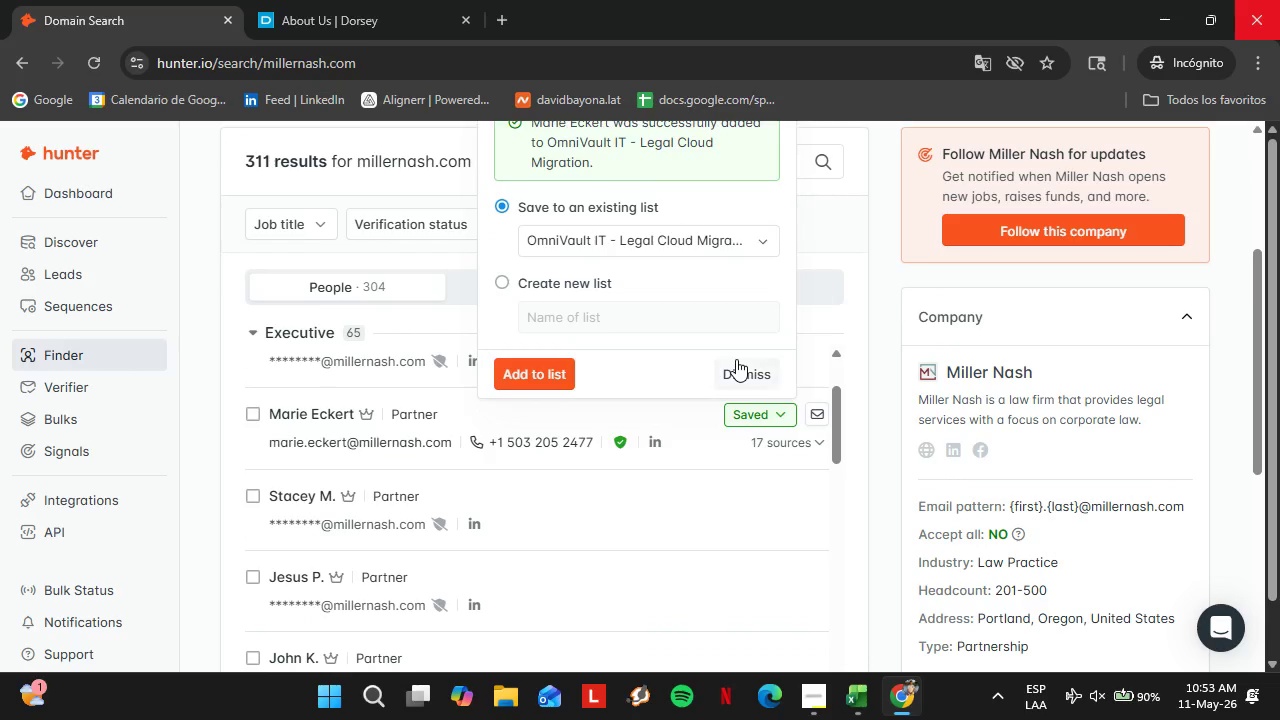 
left_click([742, 371])
 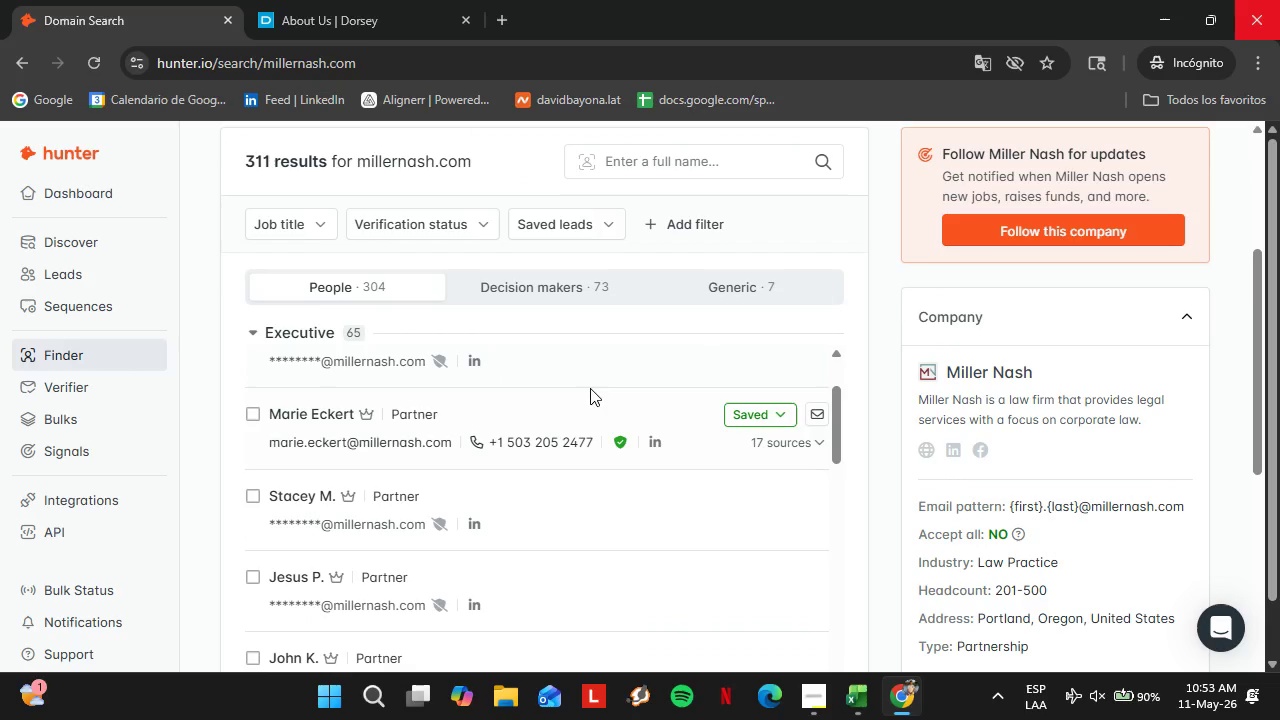 
scroll: coordinate [507, 404], scroll_direction: up, amount: 5.0
 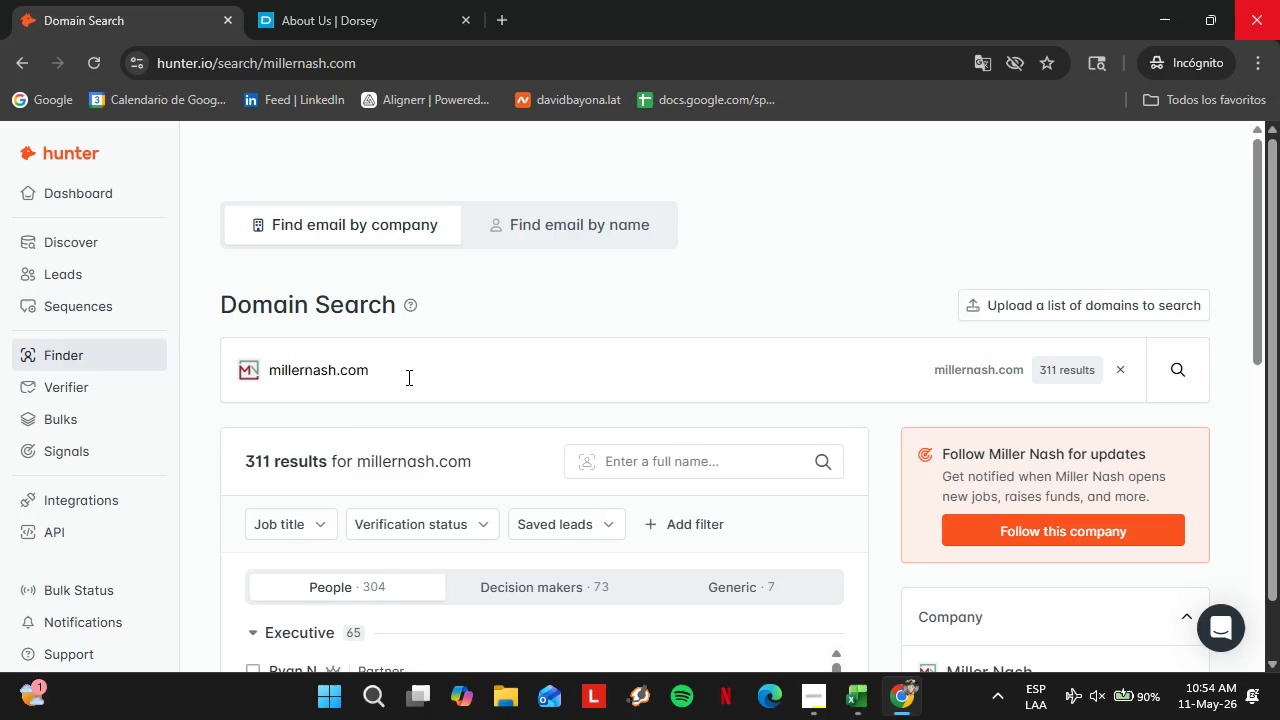 
double_click([407, 377])
 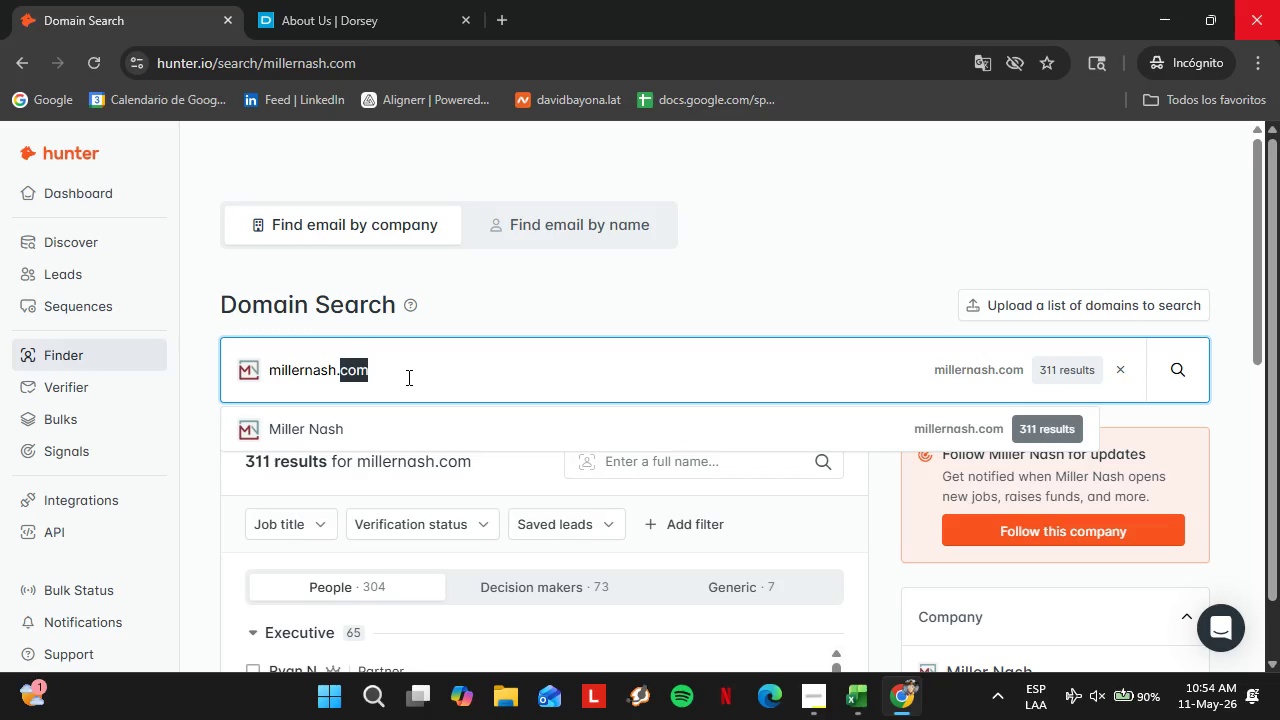 
triple_click([407, 377])
 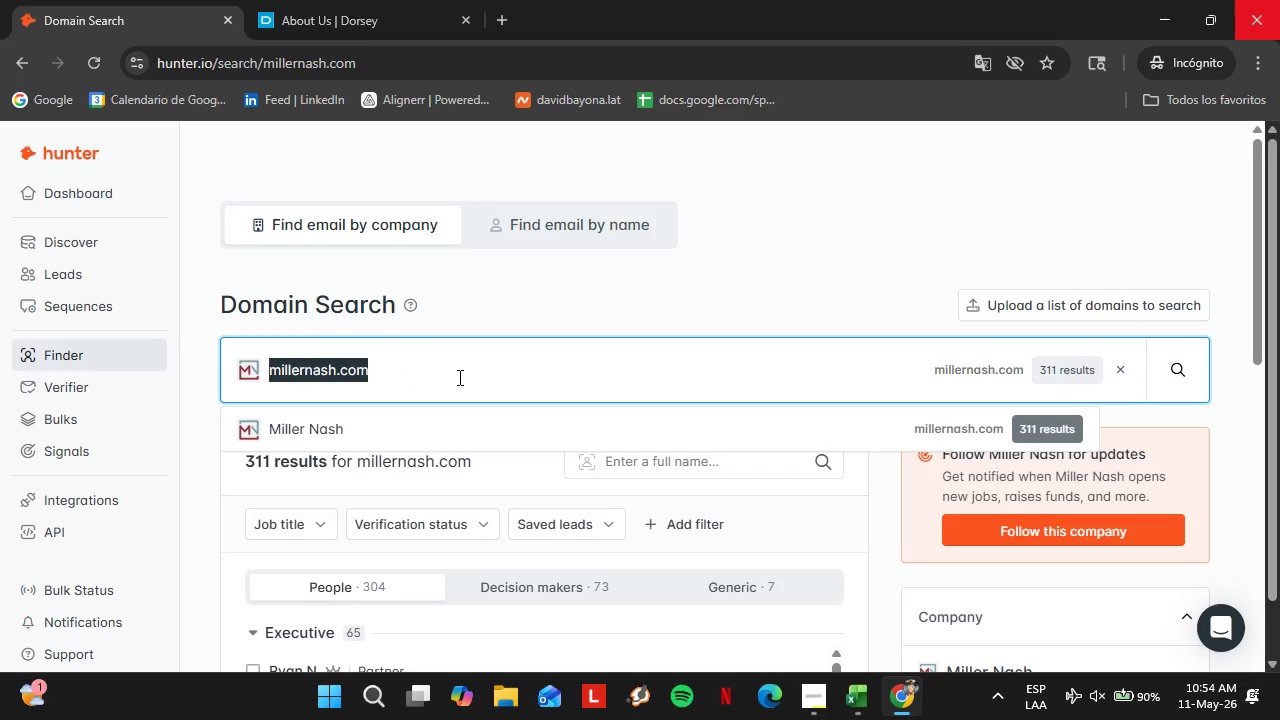 
wait(5.75)
 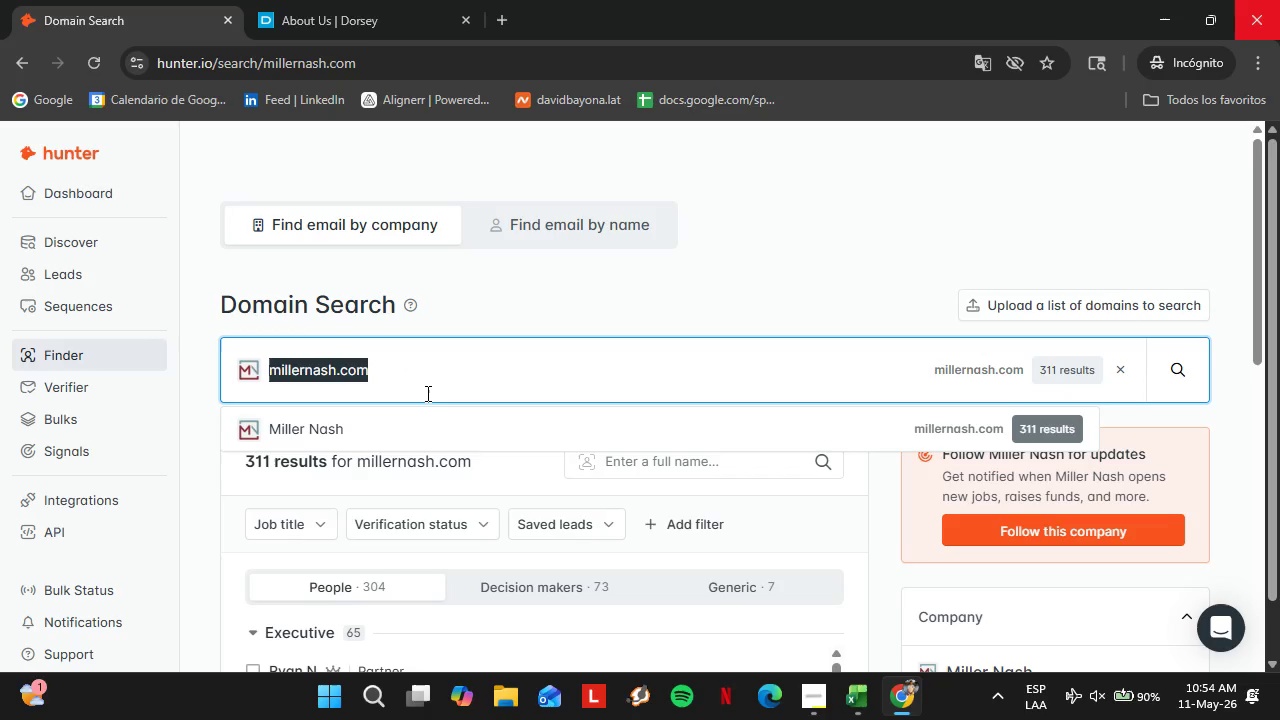 
type(gmlaw.com)
 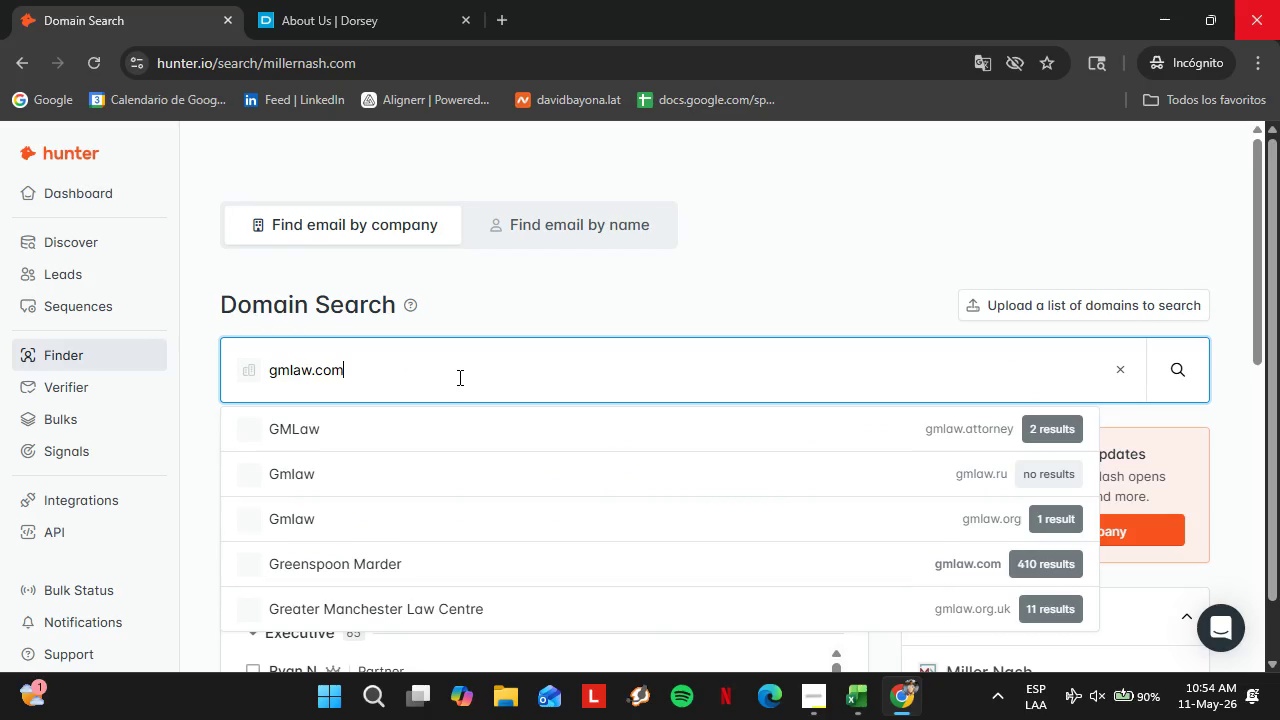 
key(Enter)
 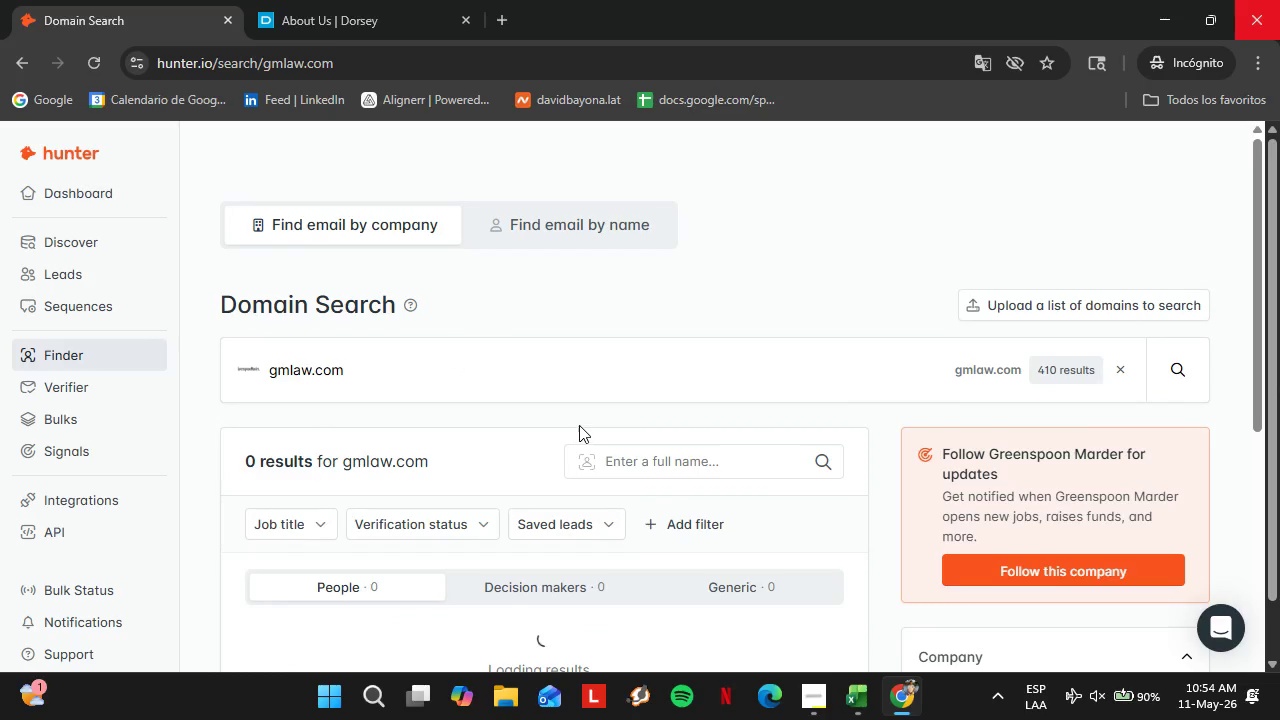 
scroll: coordinate [577, 418], scroll_direction: down, amount: 2.0
 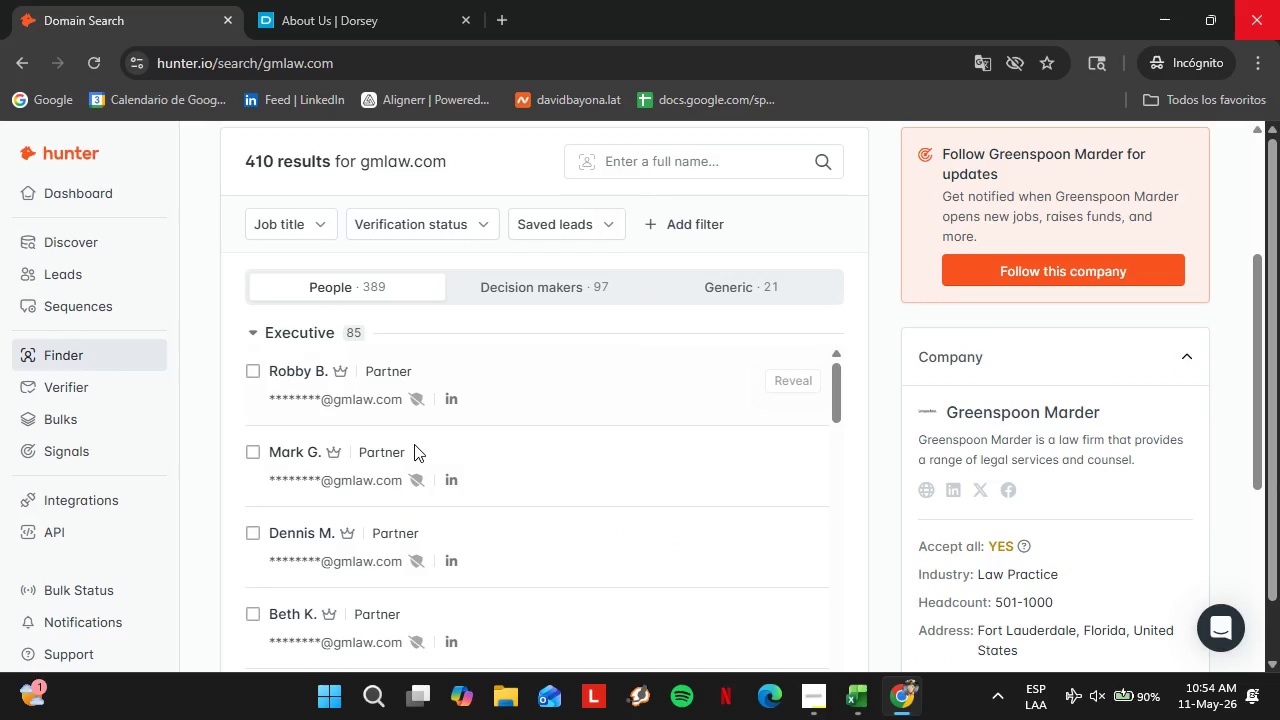 
scroll: coordinate [411, 343], scroll_direction: up, amount: 5.0
 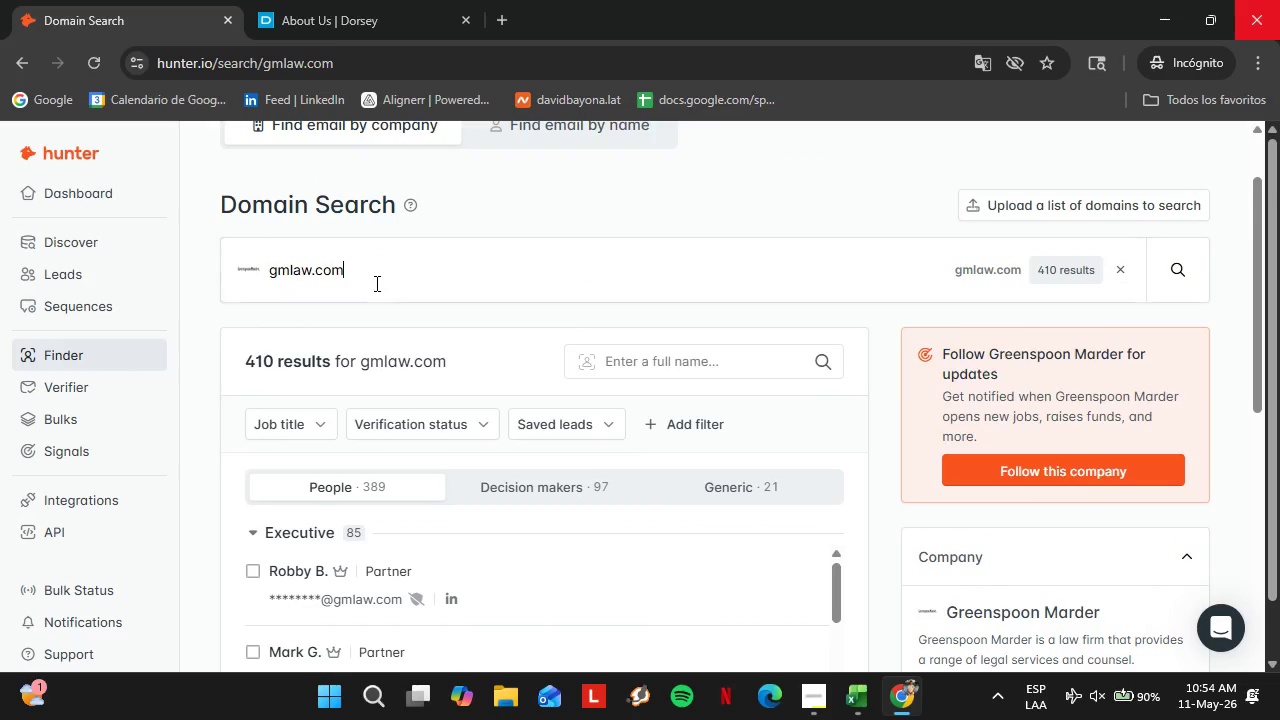 
double_click([375, 283])
 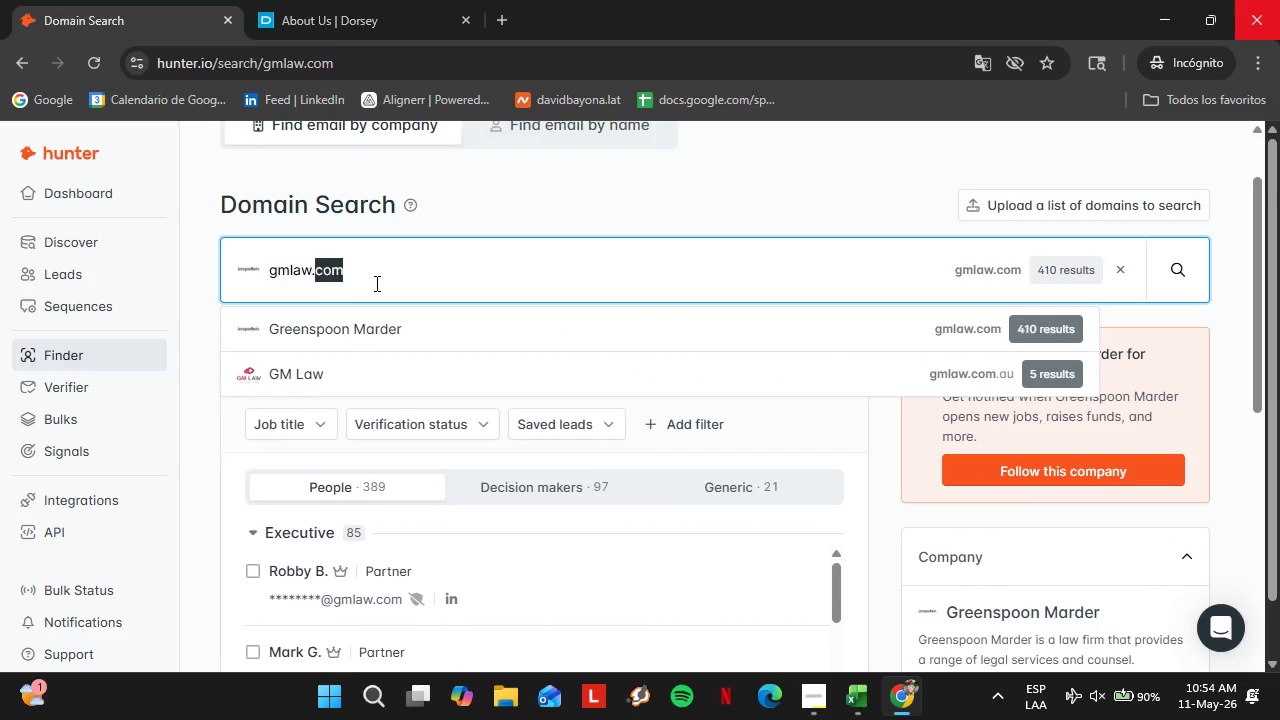 
triple_click([375, 283])
 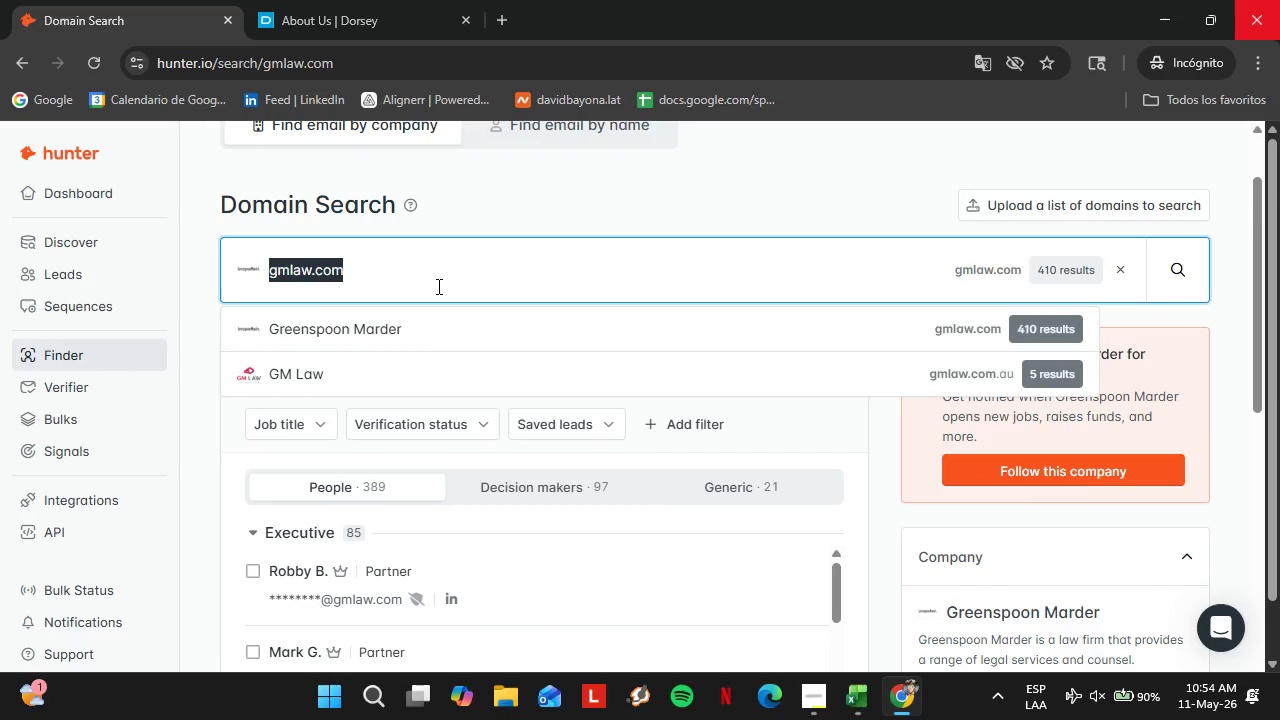 
type(muchlaw.com)
 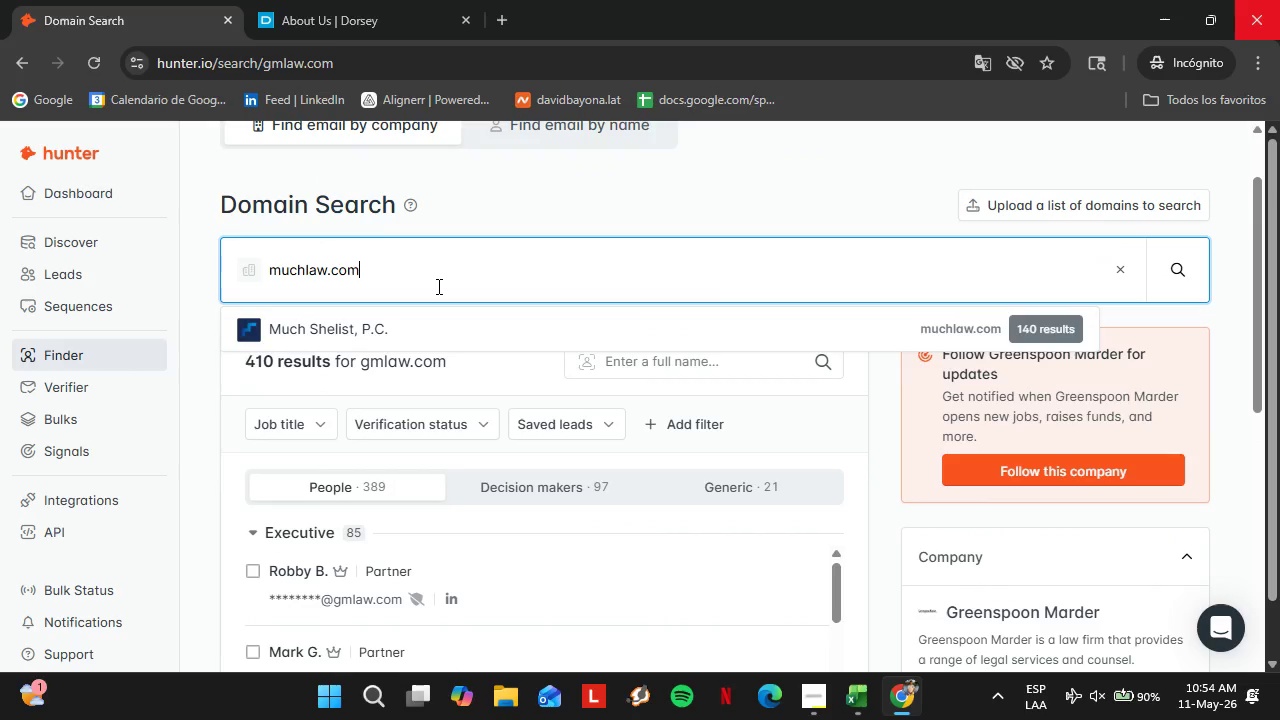 
key(Enter)
 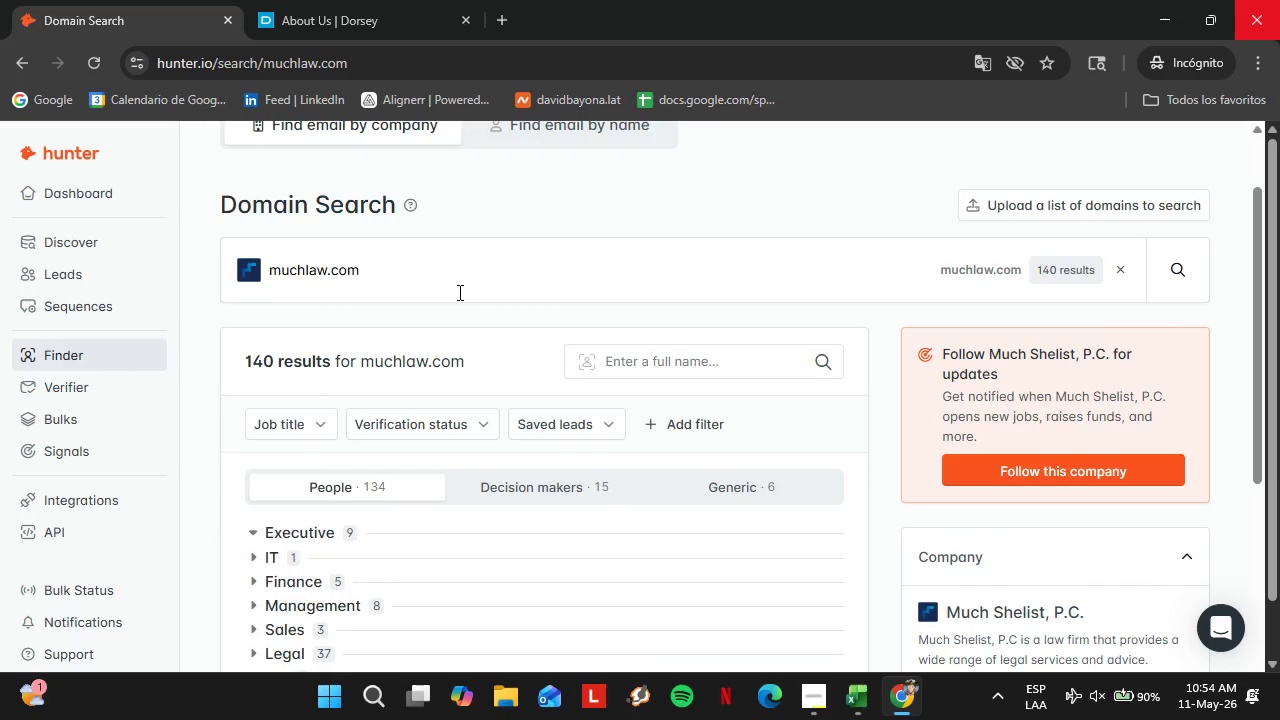 
scroll: coordinate [477, 308], scroll_direction: down, amount: 3.0
 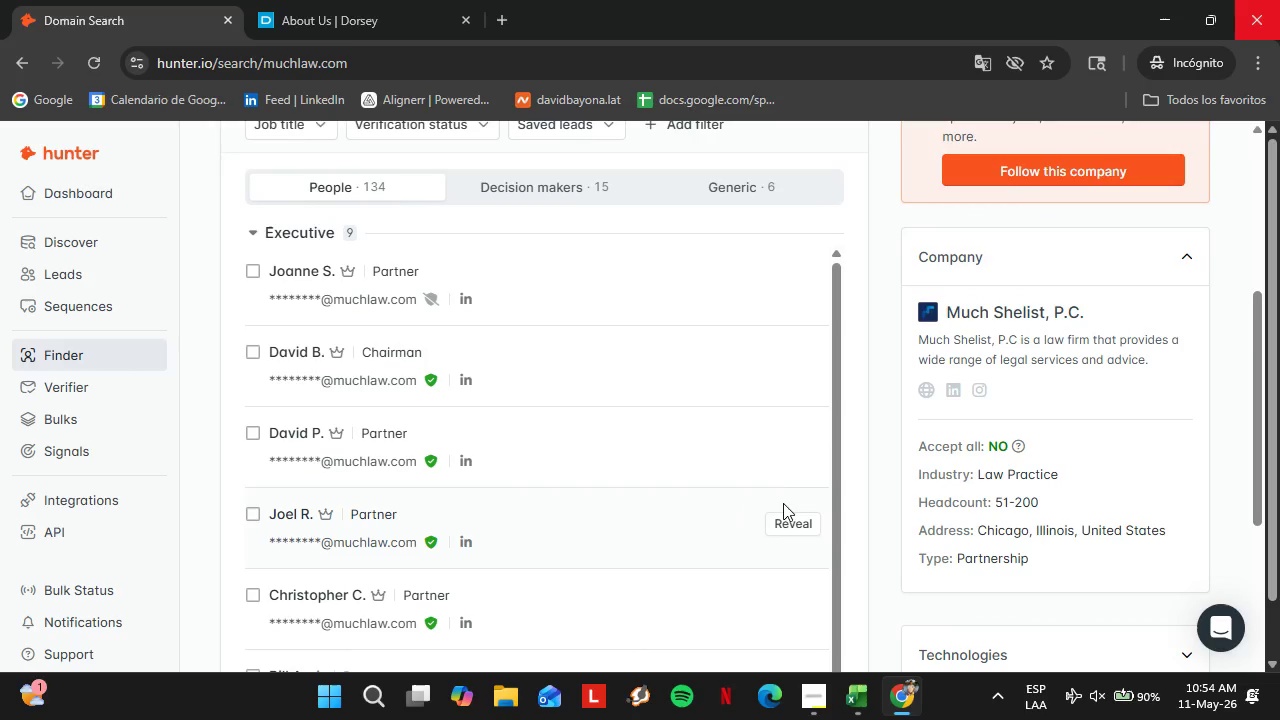 
left_click([786, 528])
 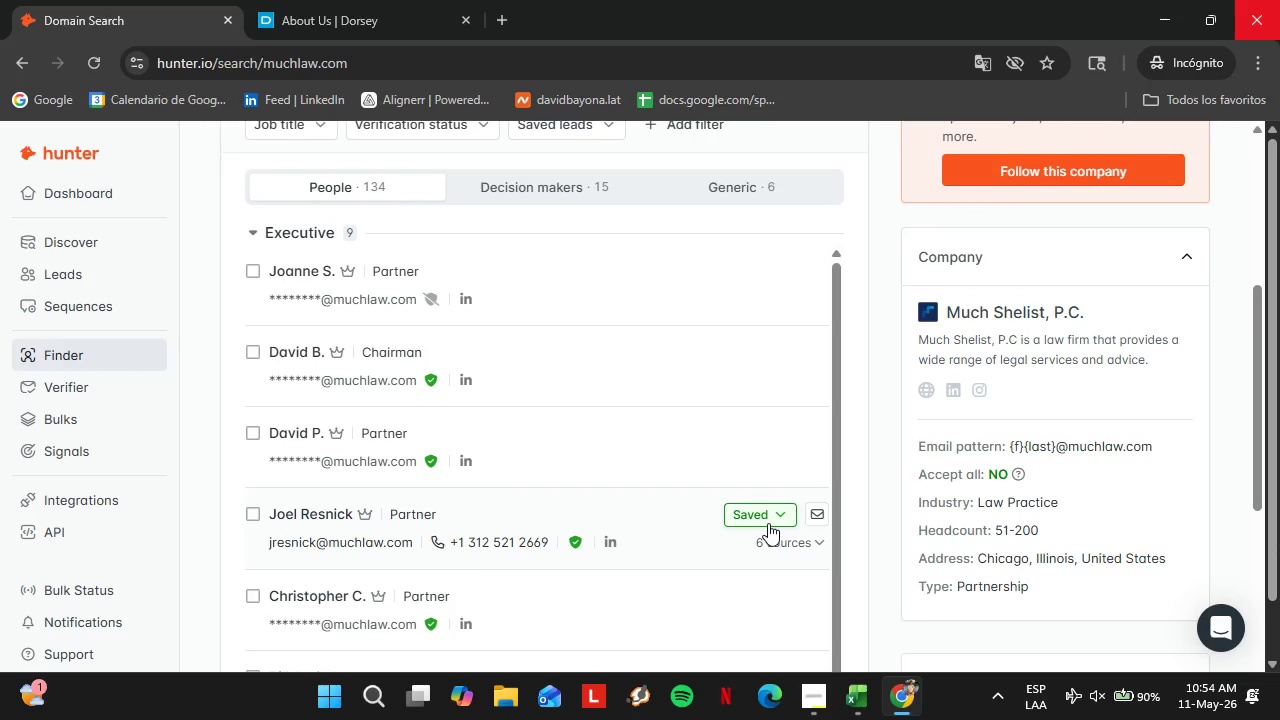 
left_click([754, 517])
 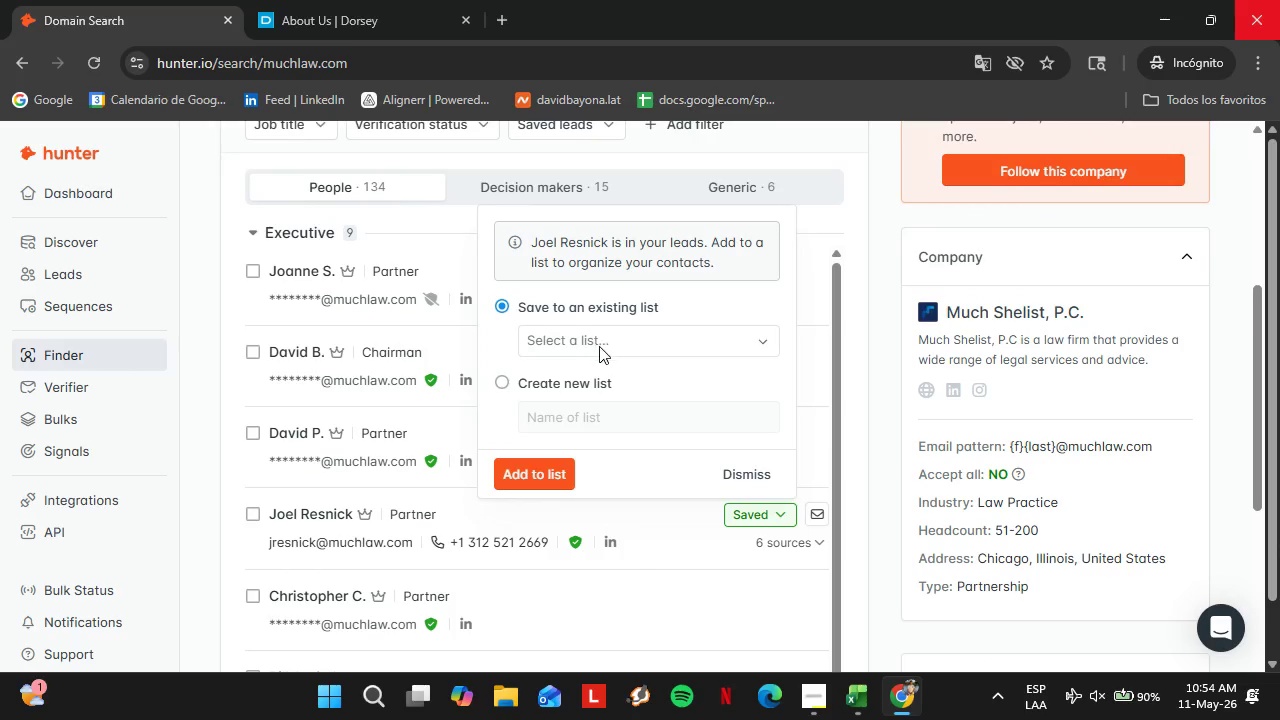 
left_click([599, 346])
 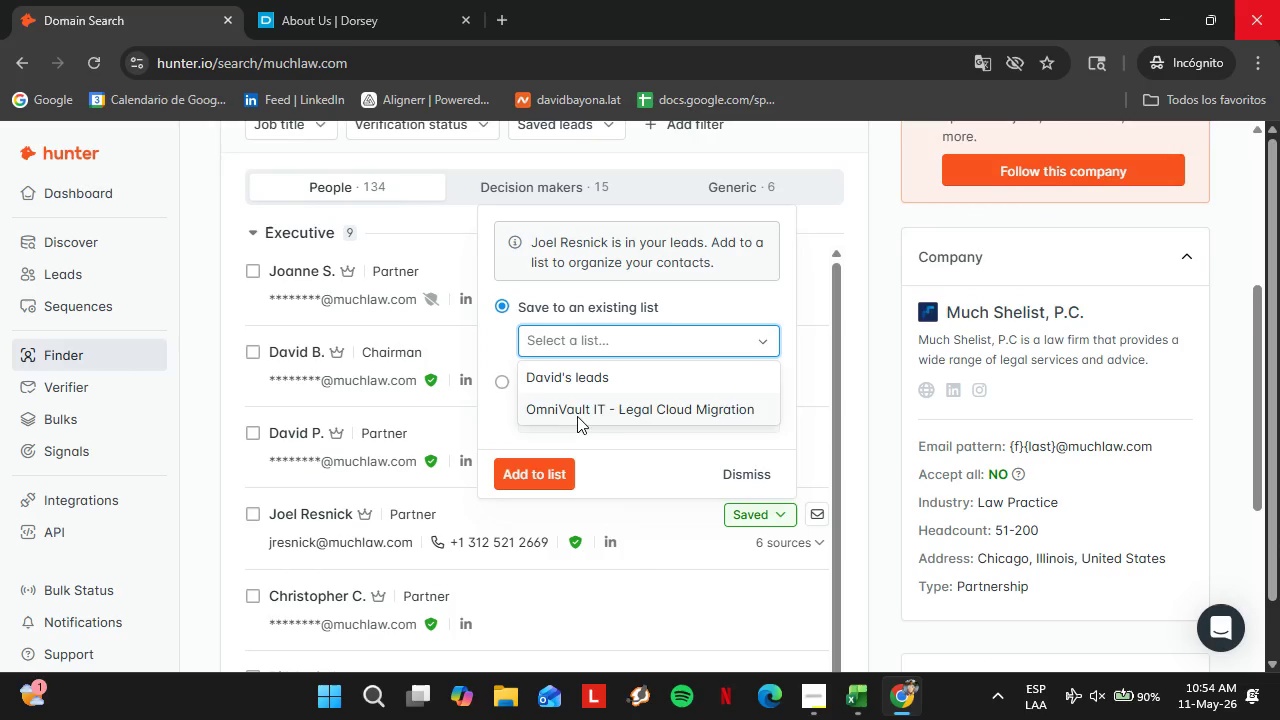 
left_click([575, 415])
 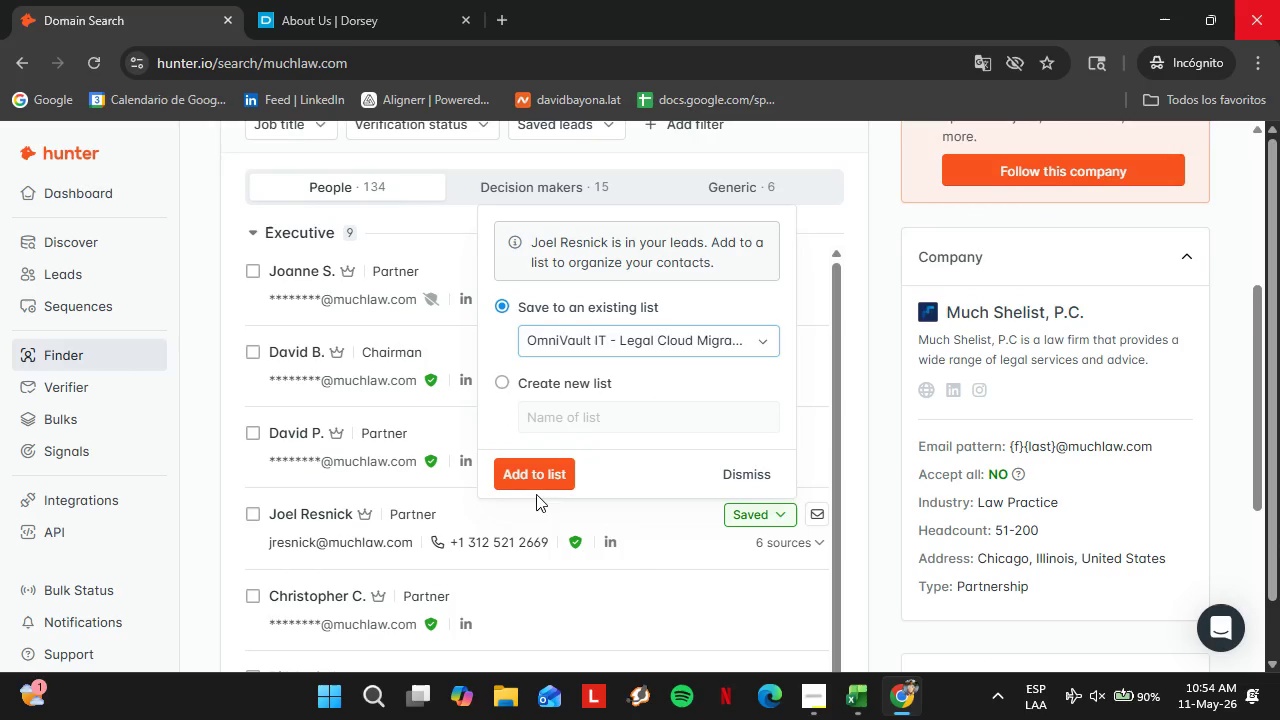 
double_click([528, 474])
 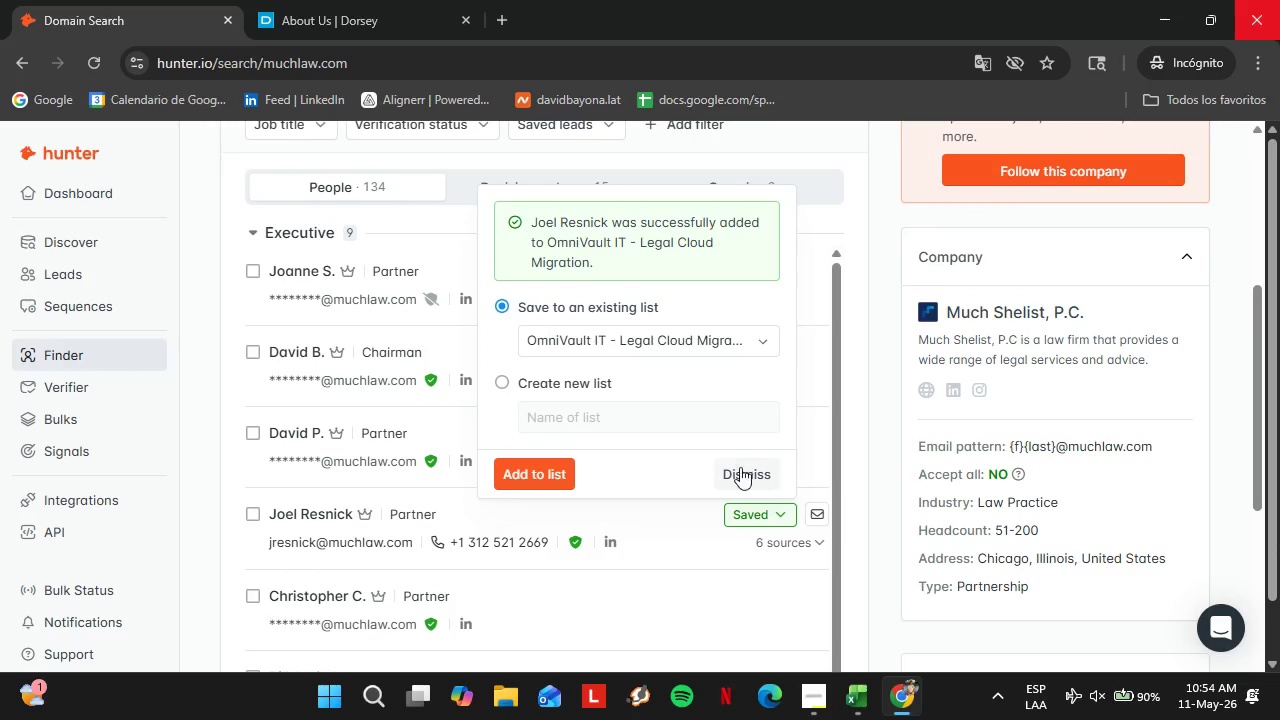 
left_click([736, 468])
 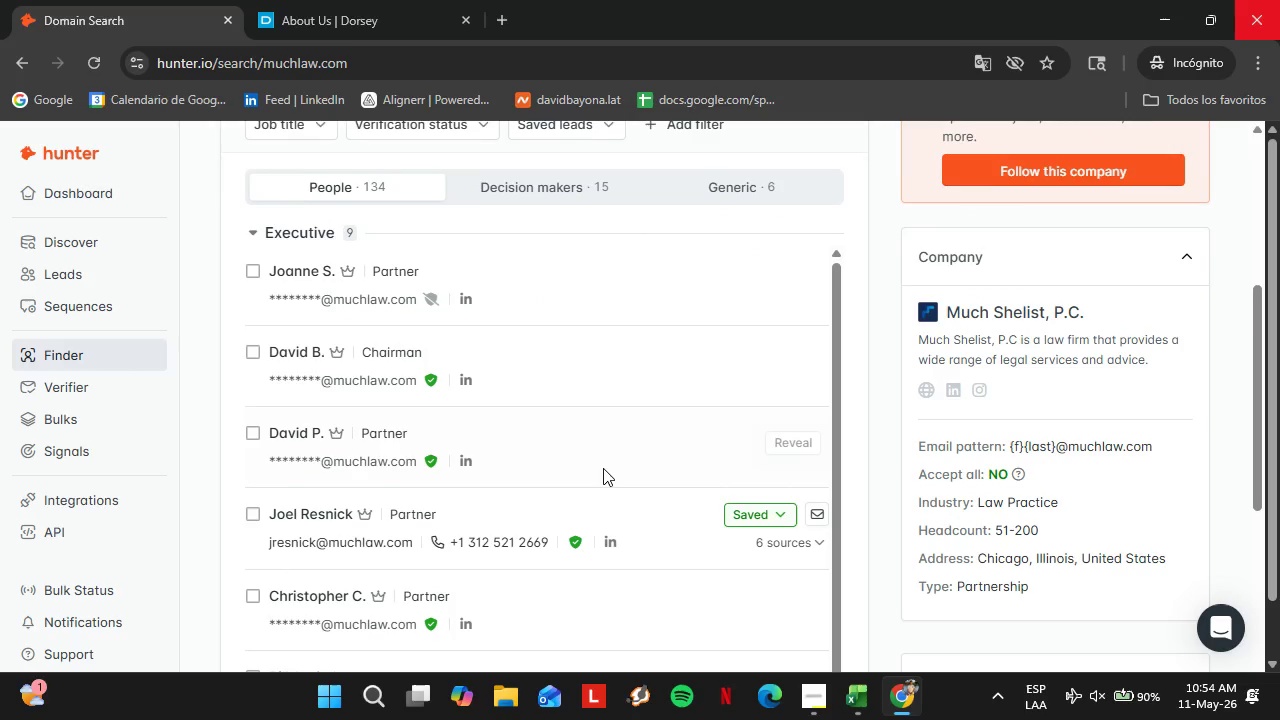 
scroll: coordinate [576, 473], scroll_direction: up, amount: 5.0
 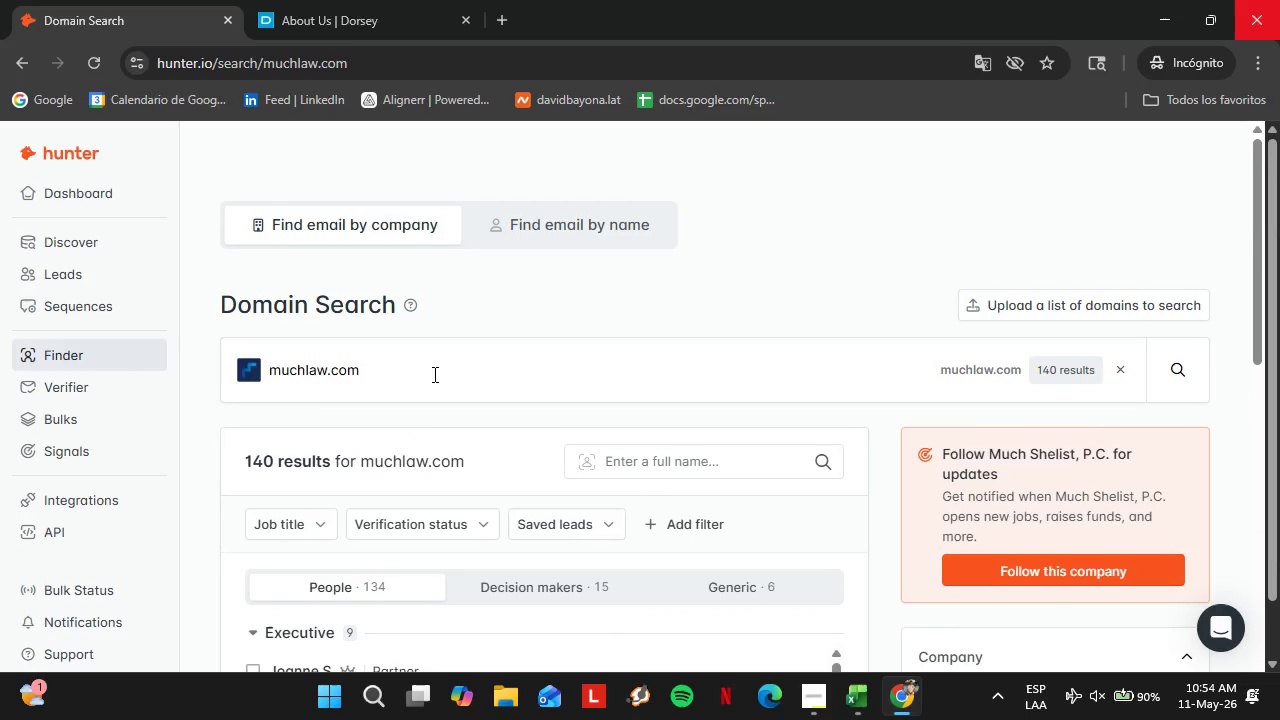 
double_click([418, 366])
 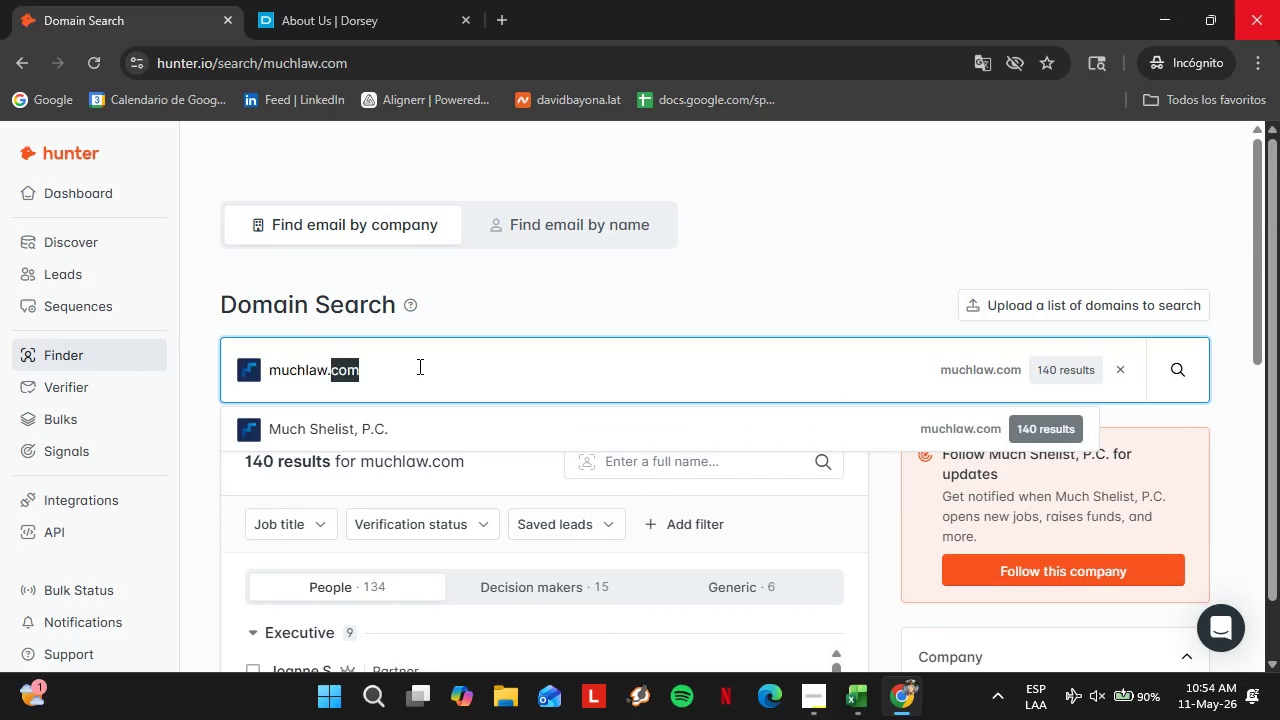 
triple_click([418, 366])
 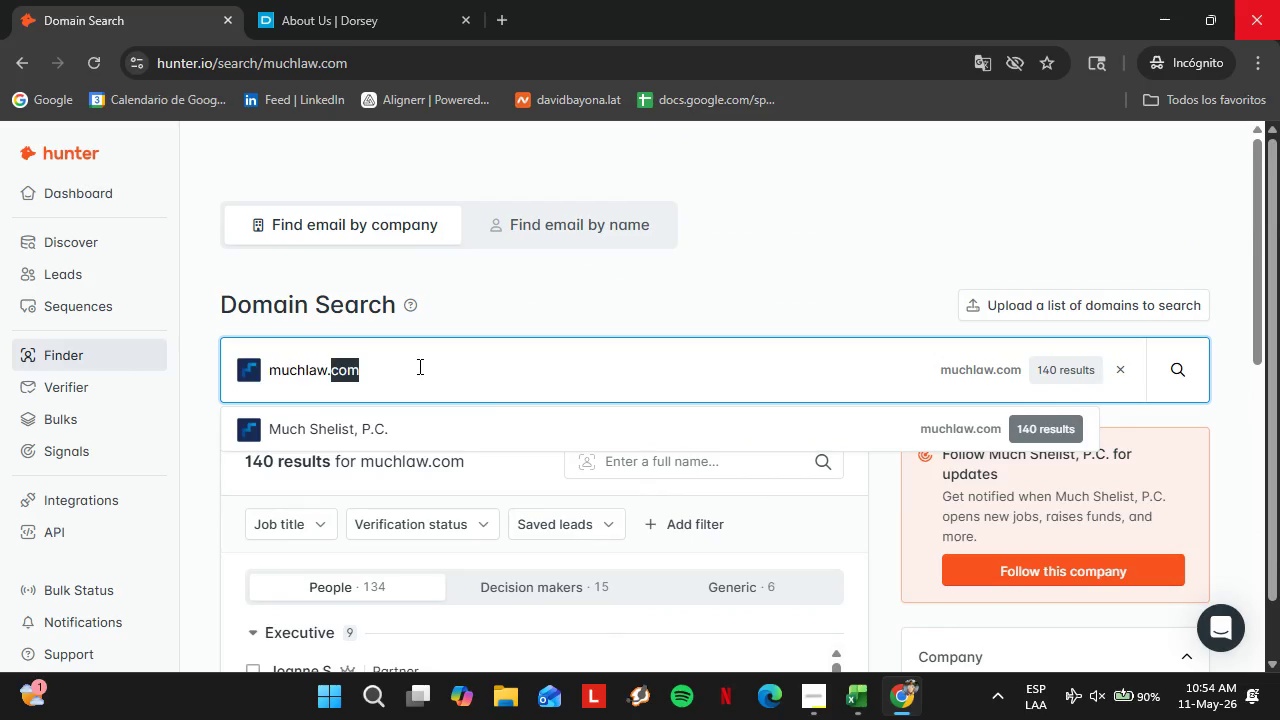 
triple_click([418, 366])
 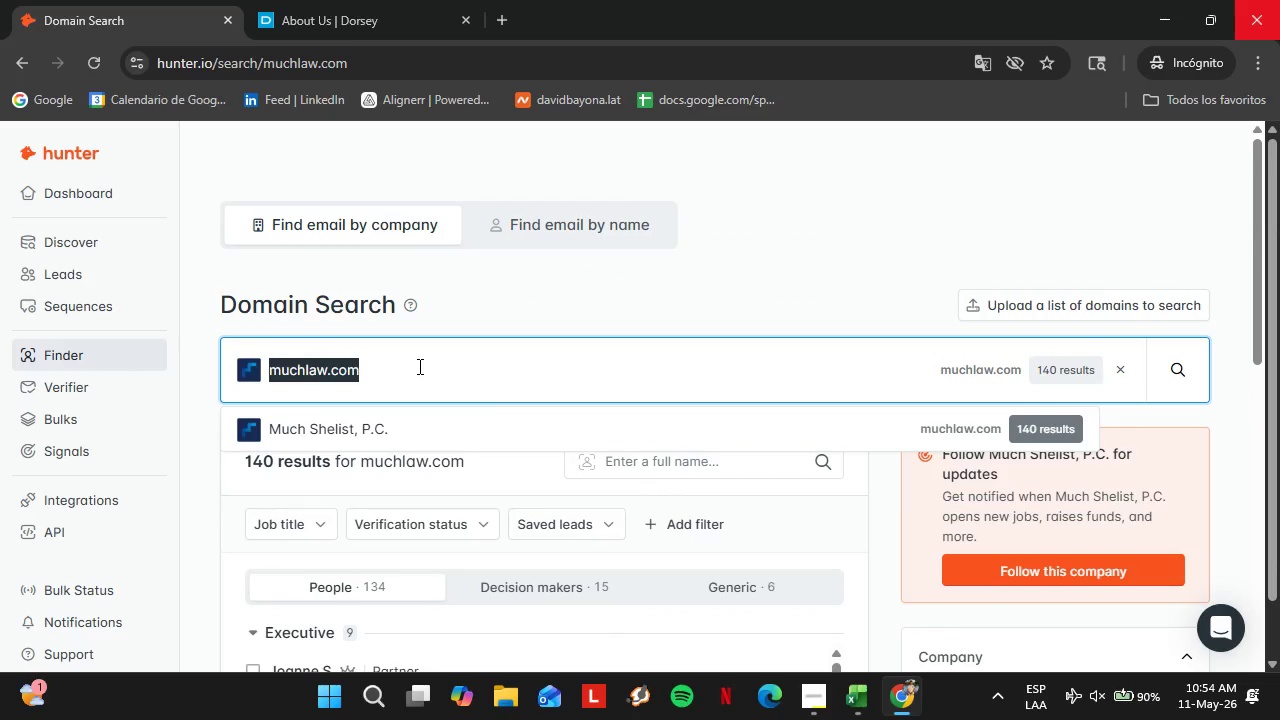 
type(saul.com)
 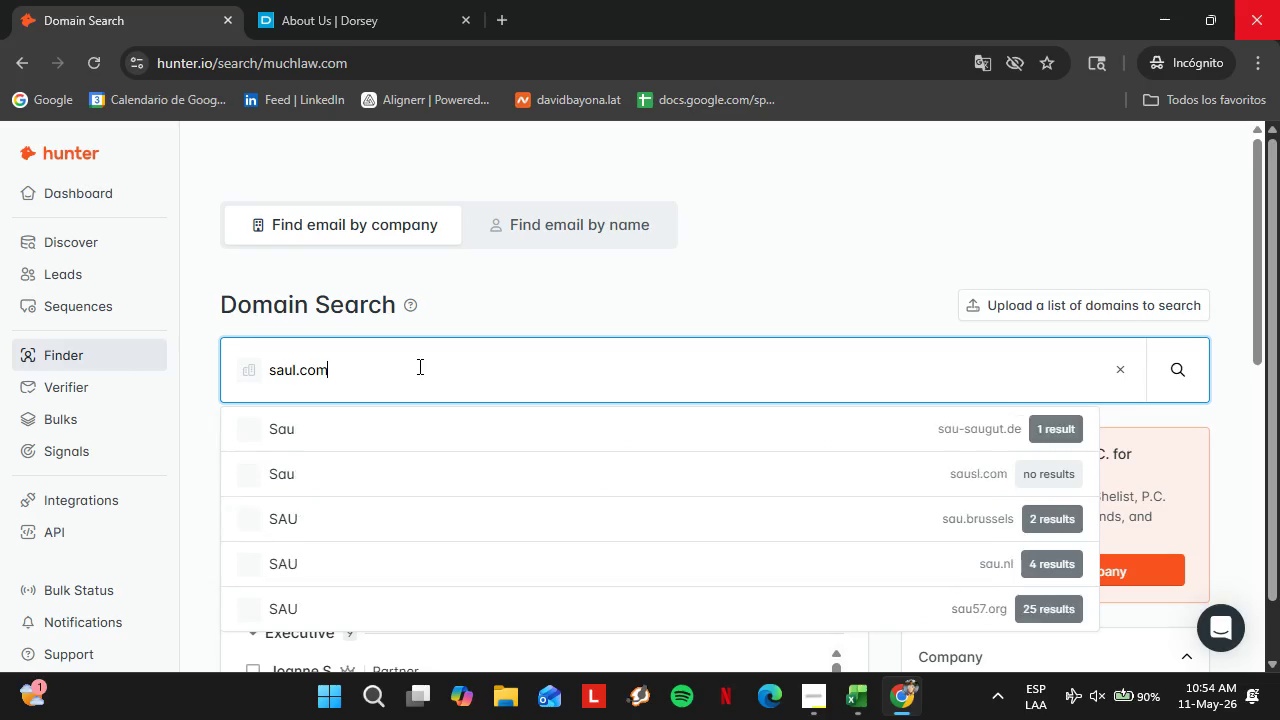 
key(Enter)
 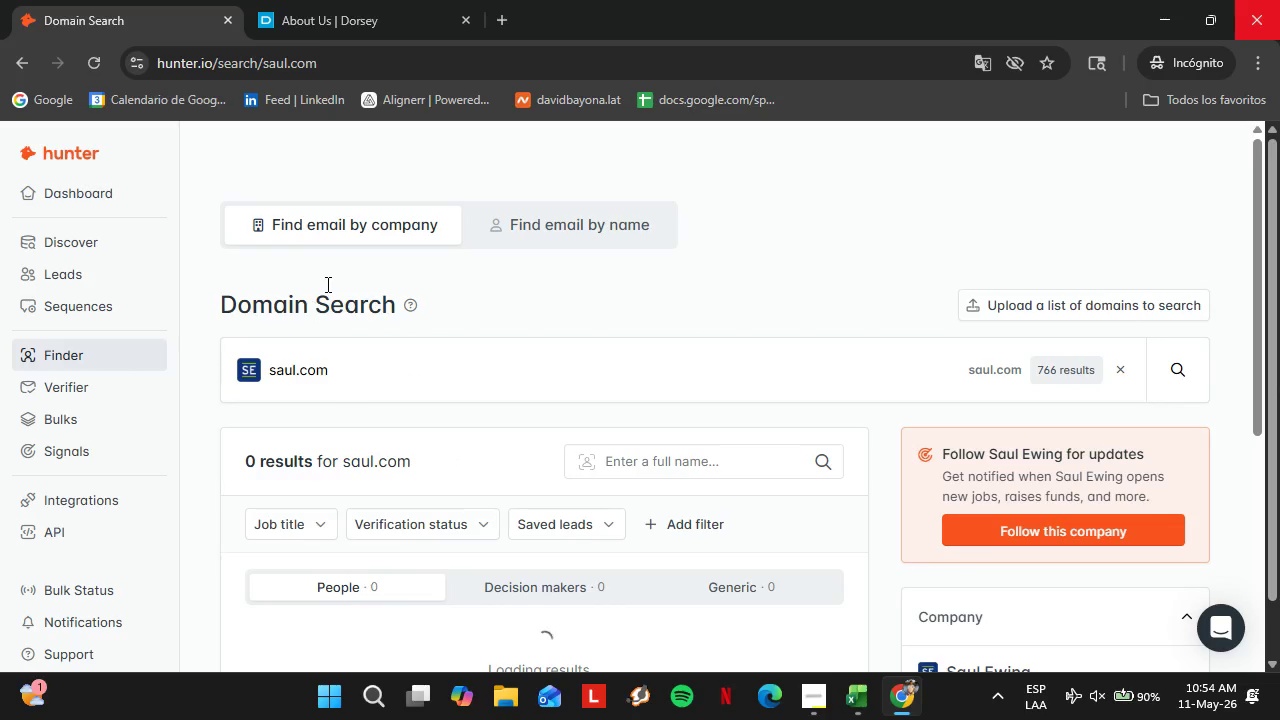 
scroll: coordinate [406, 390], scroll_direction: down, amount: 7.0
 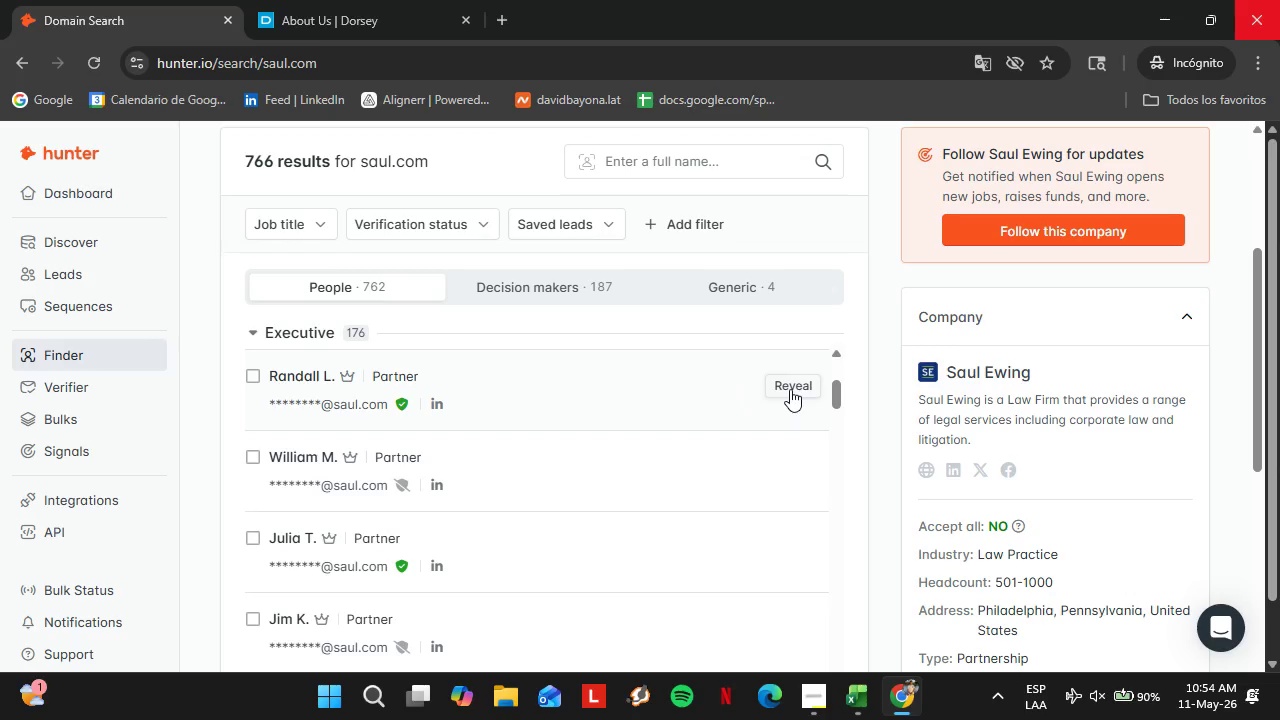 
wait(16.47)
 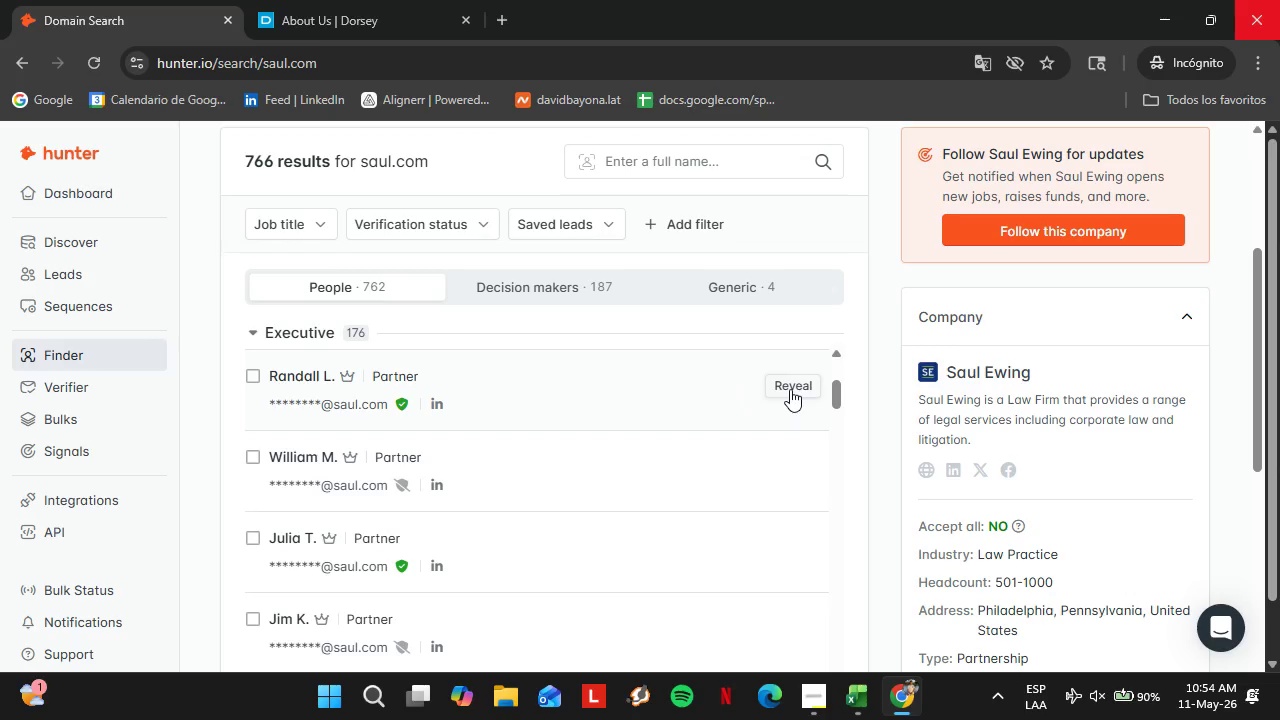 
left_click([782, 389])
 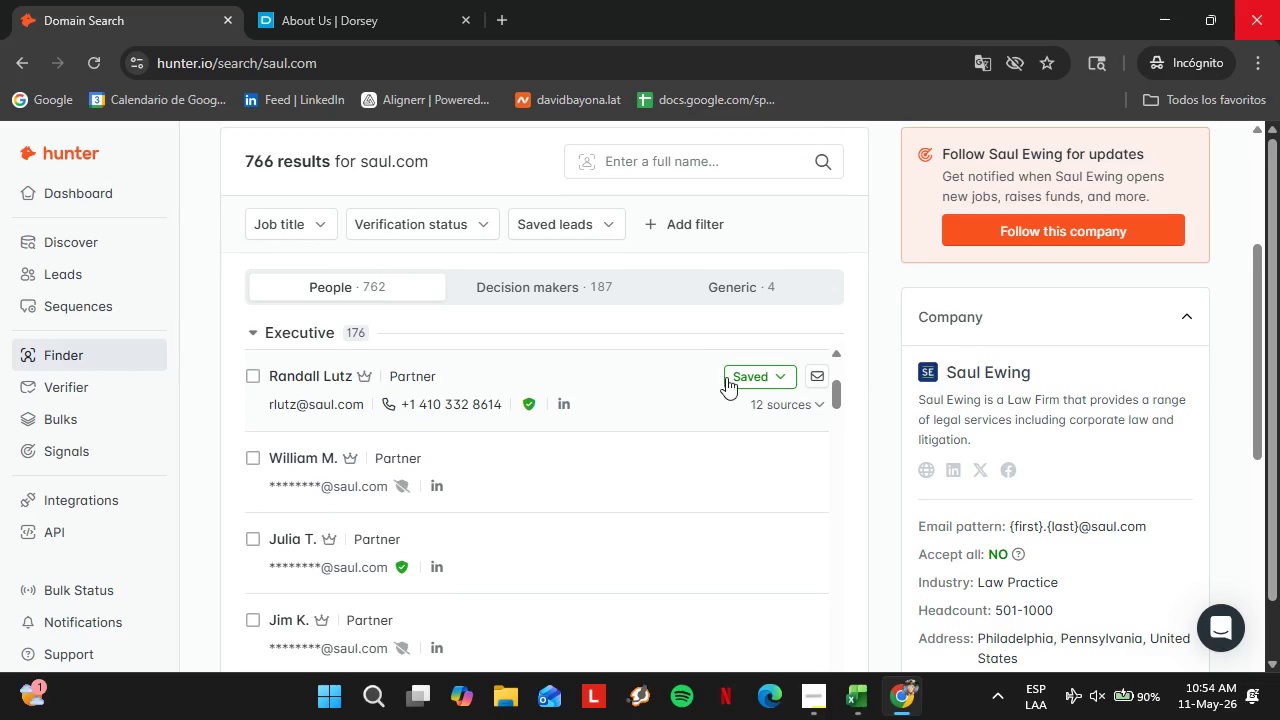 
left_click([779, 372])
 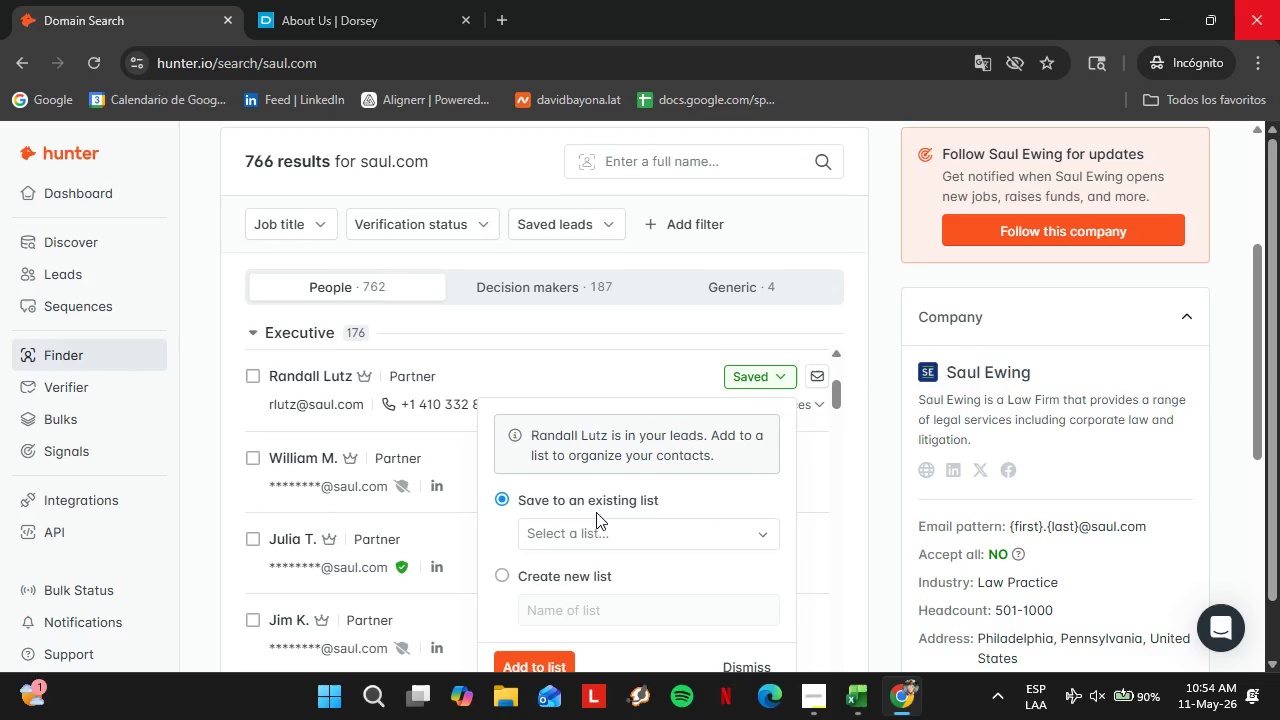 
left_click([590, 525])
 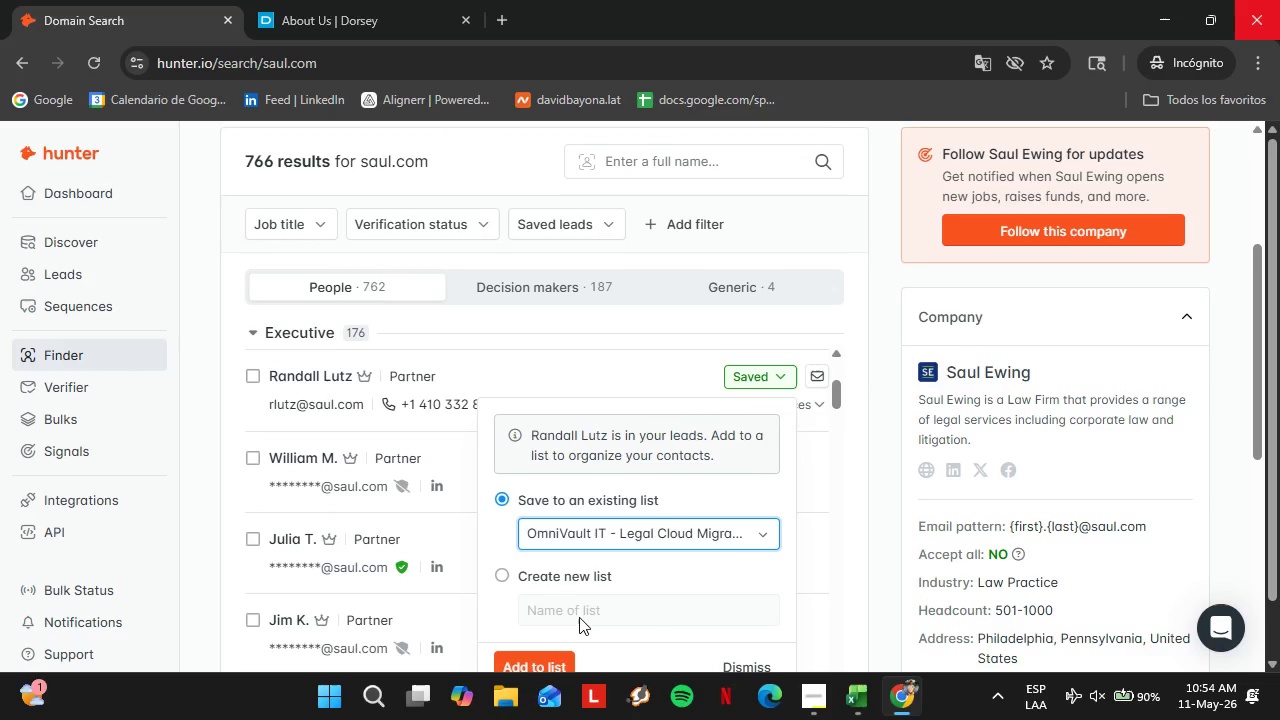 
double_click([525, 659])
 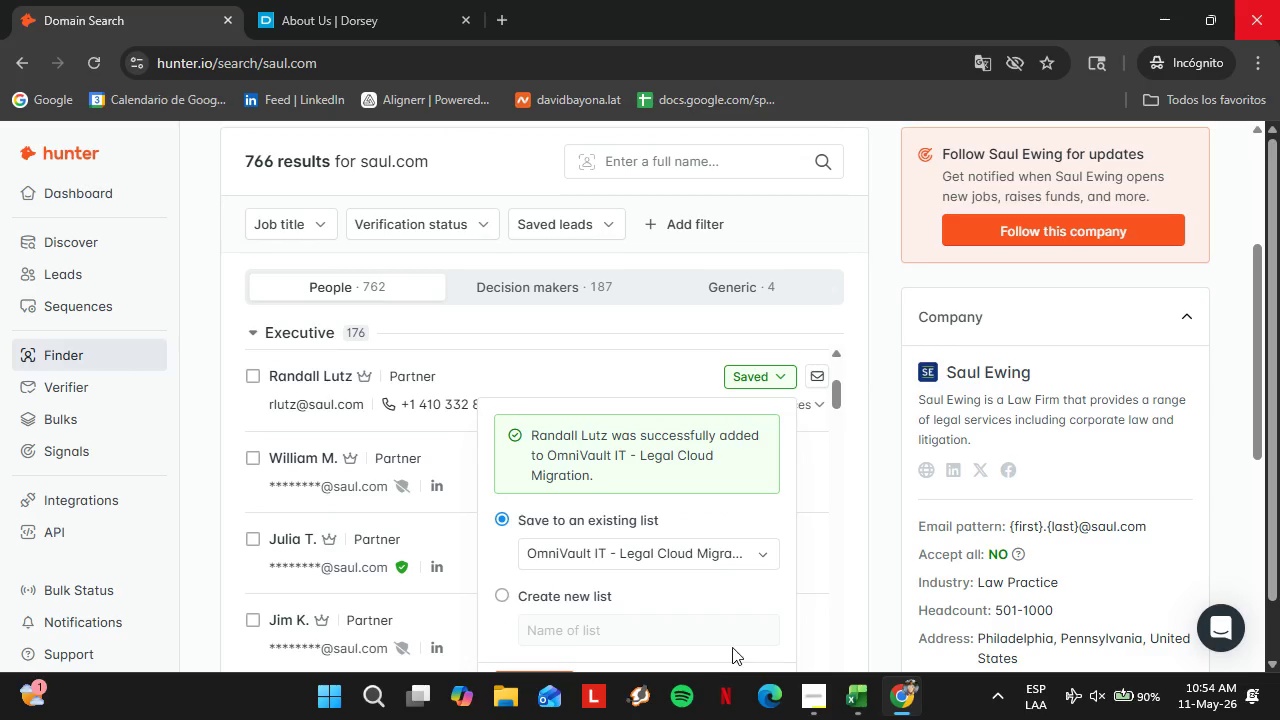 
scroll: coordinate [776, 603], scroll_direction: down, amount: 2.0
 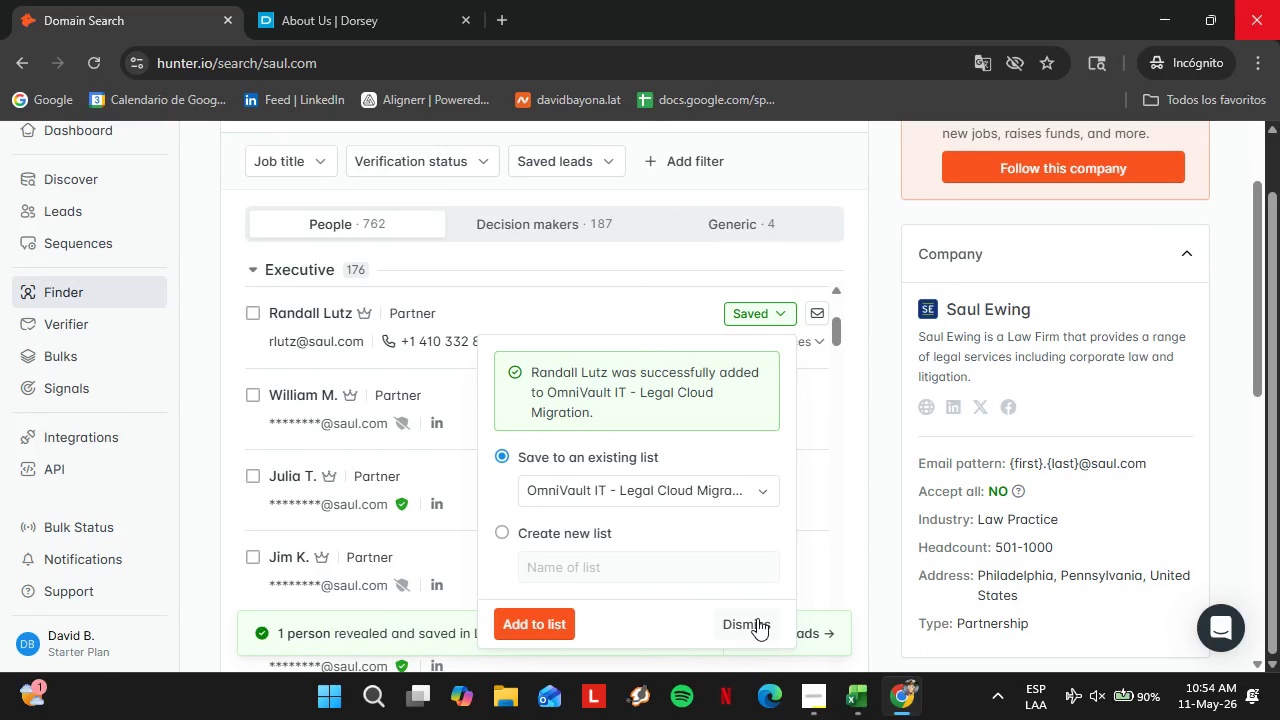 
left_click([756, 620])
 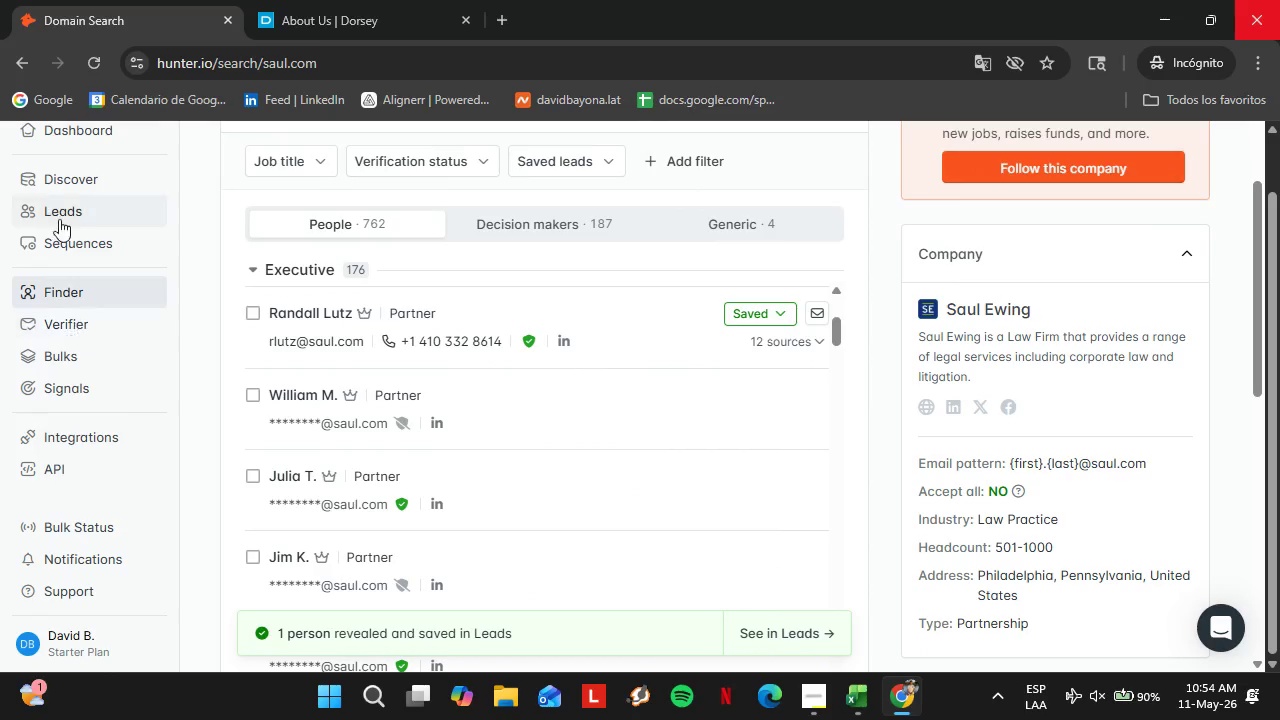 
left_click([61, 201])
 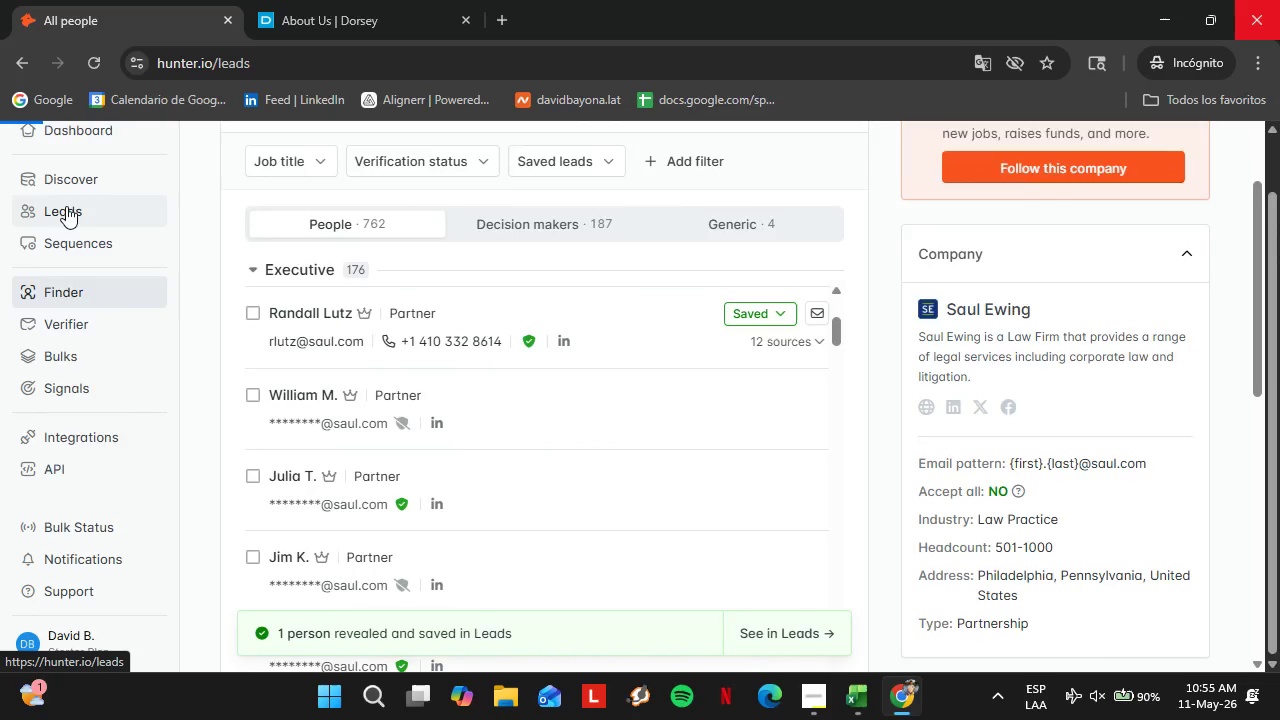 
left_click([199, 371])
 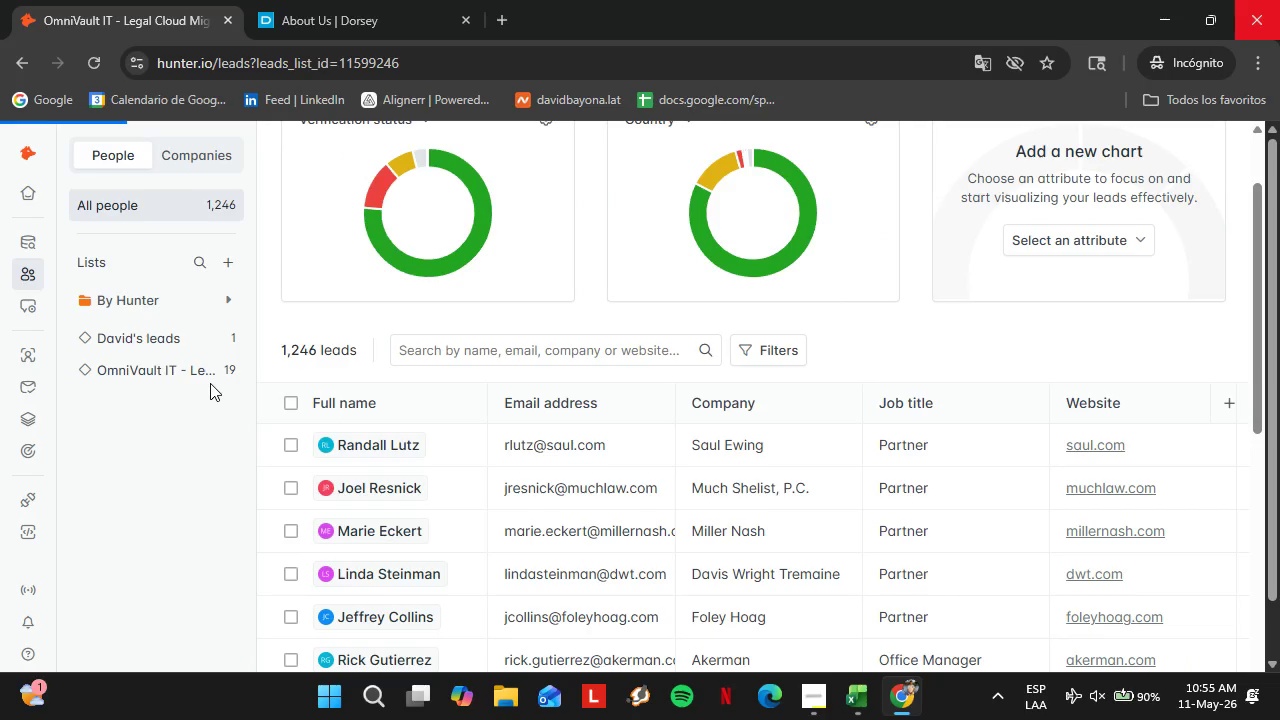 
scroll: coordinate [653, 426], scroll_direction: down, amount: 6.0
 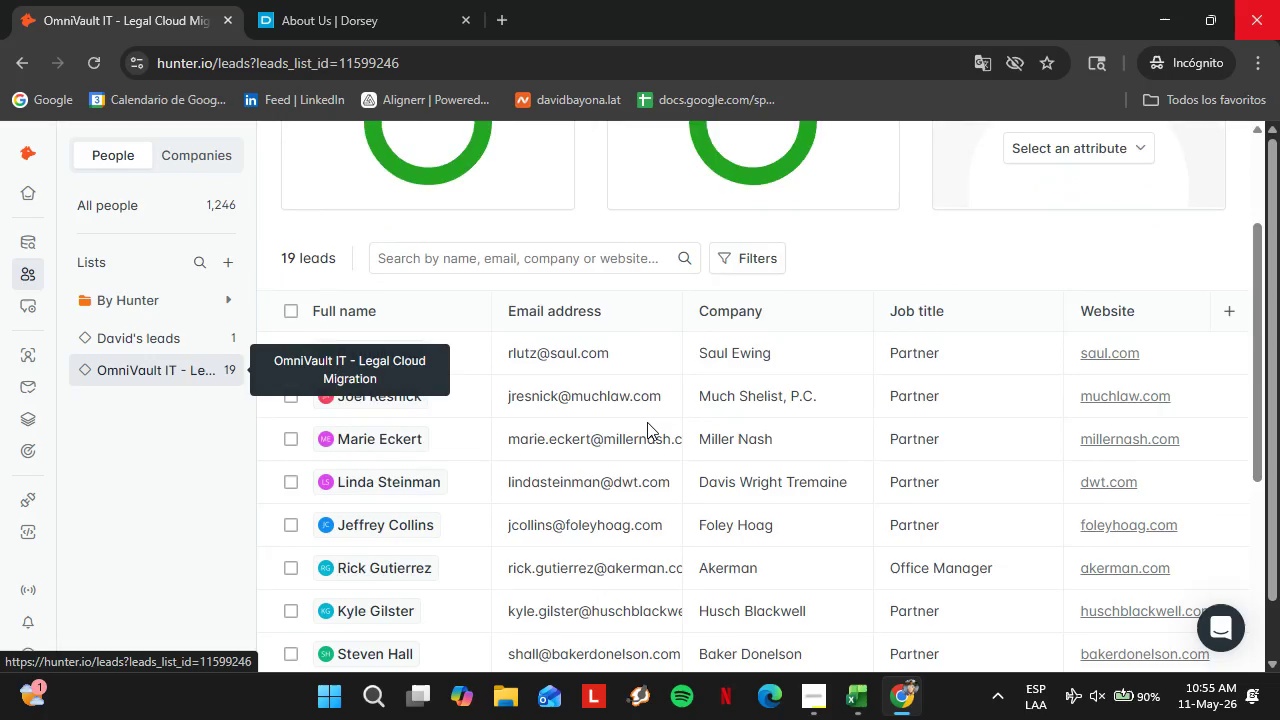 
left_click_drag(start_coordinate=[617, 613], to_coordinate=[634, 607])
 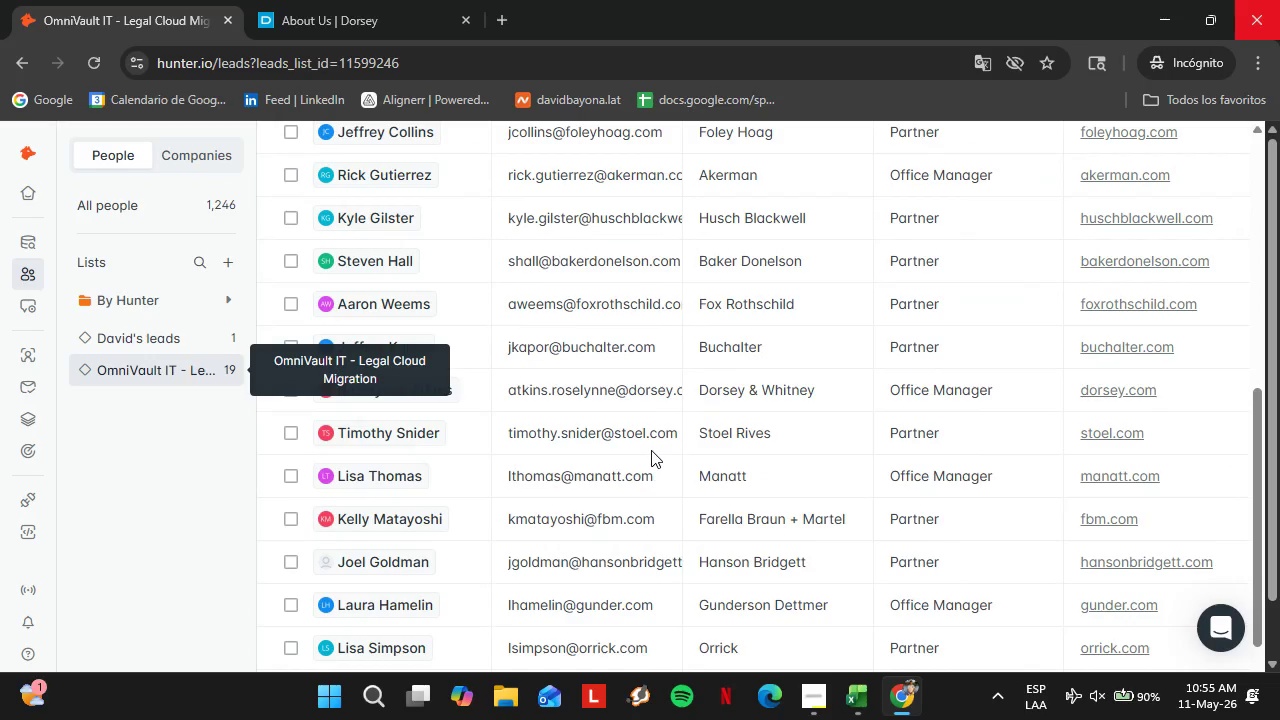 
scroll: coordinate [649, 452], scroll_direction: down, amount: 3.0
 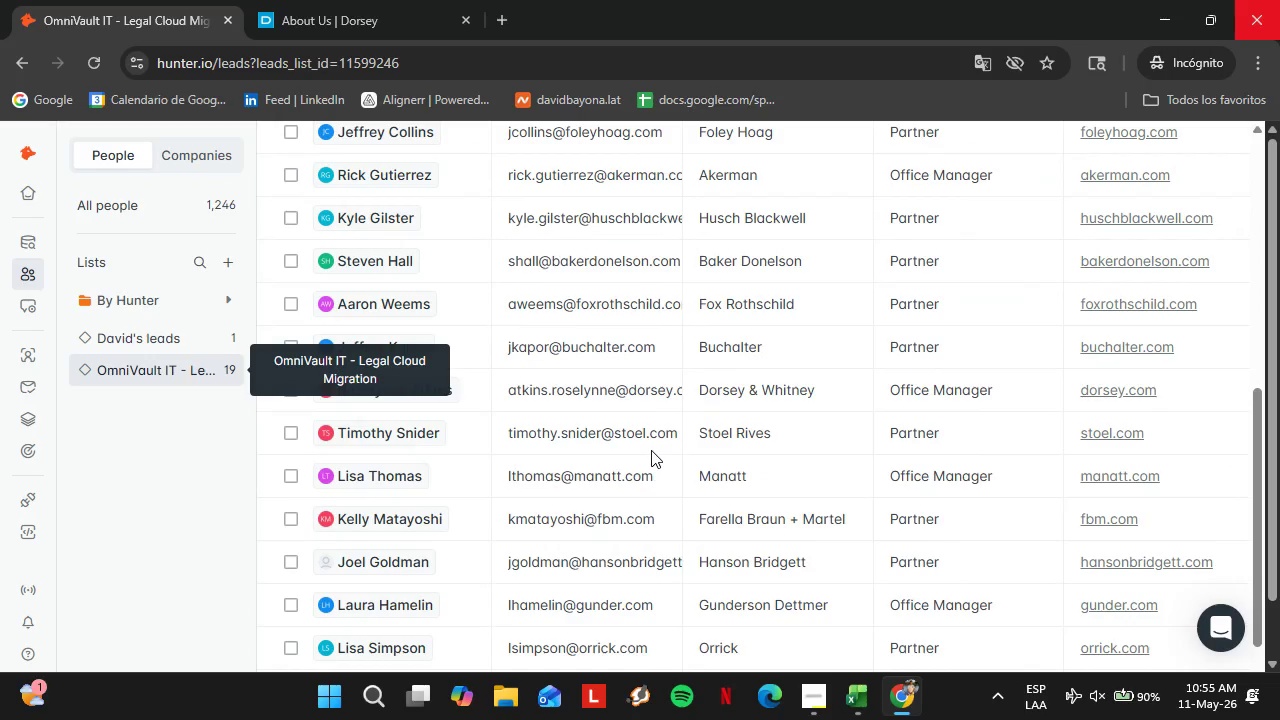 
left_click_drag(start_coordinate=[634, 603], to_coordinate=[1122, 587])
 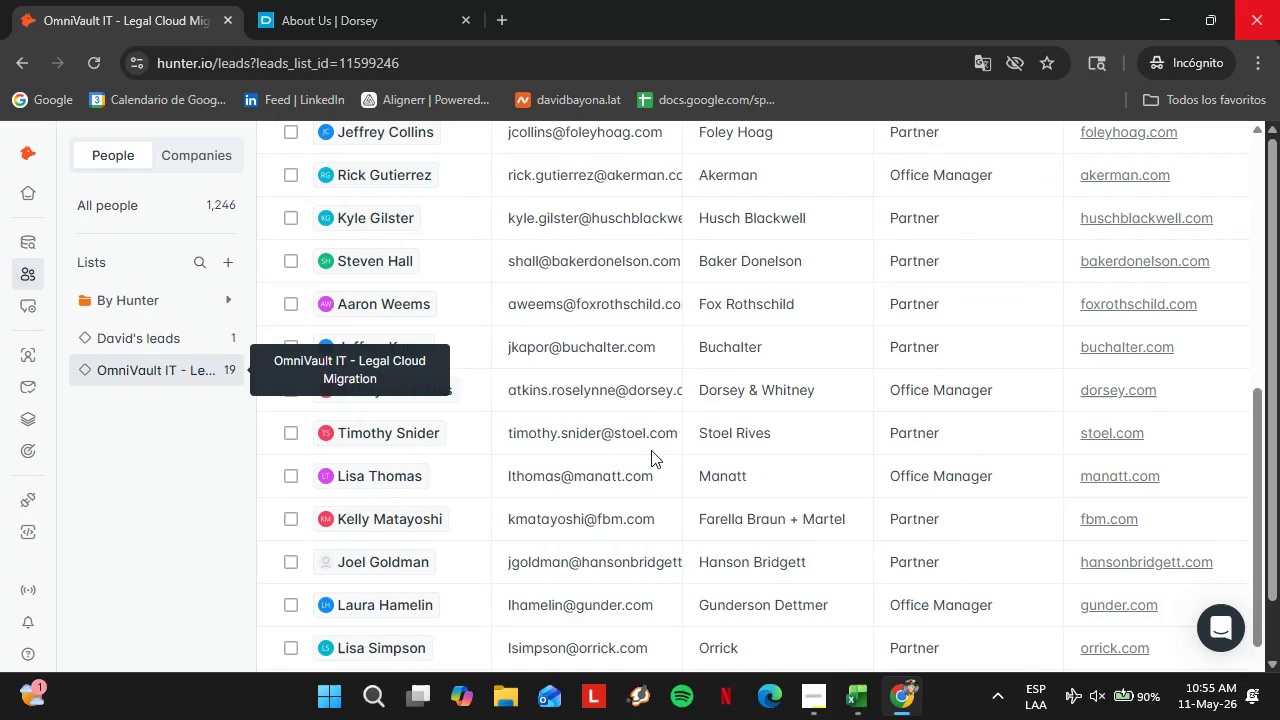 
scroll: coordinate [1004, 551], scroll_direction: up, amount: 6.0
 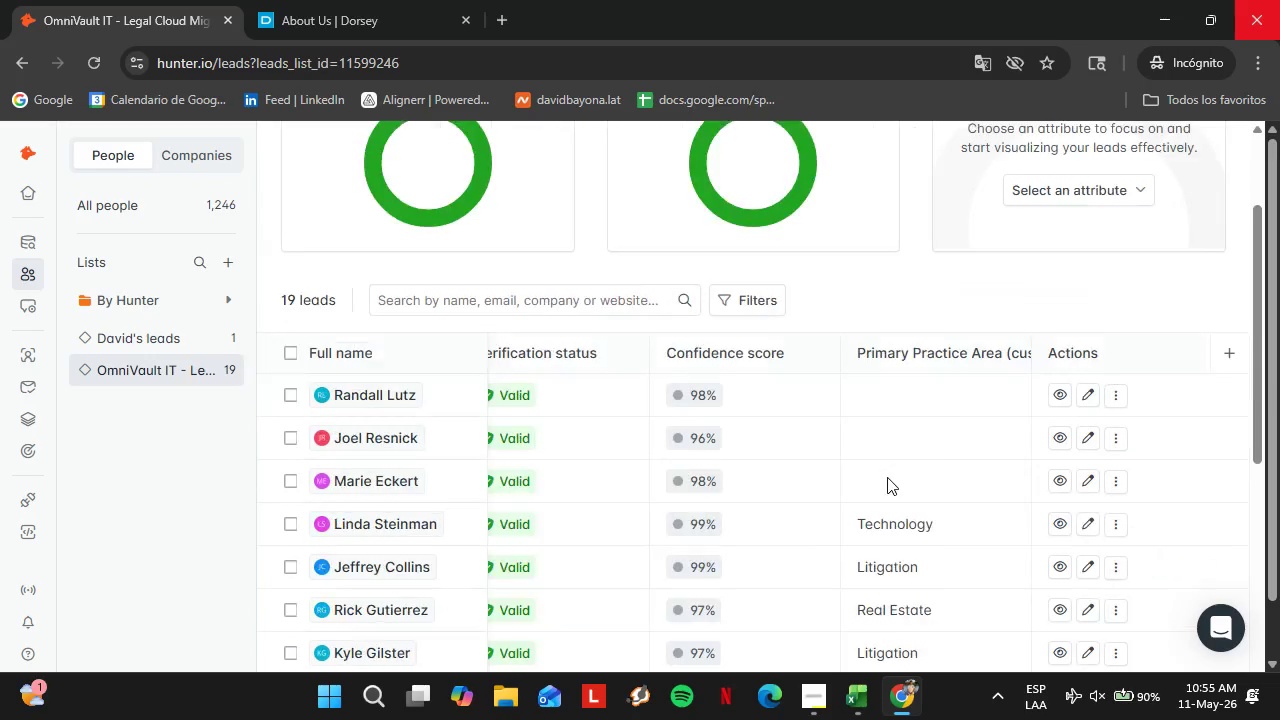 
double_click([887, 477])
 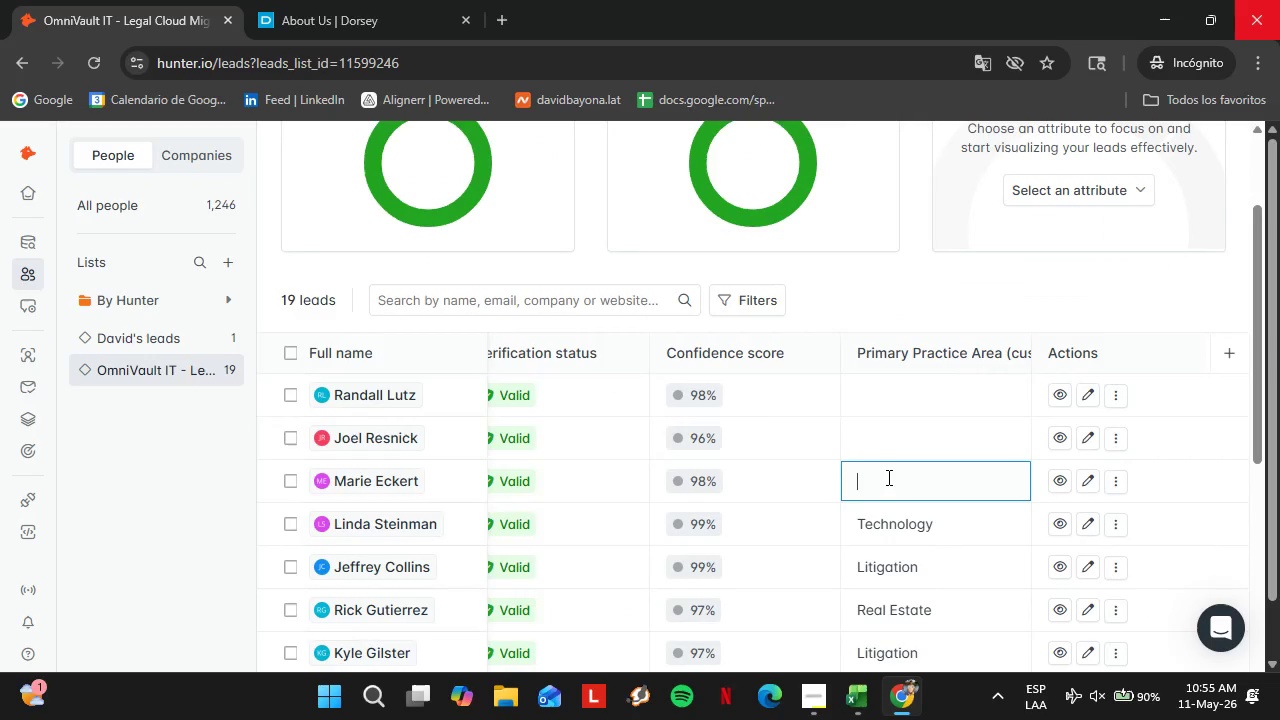 
triple_click([887, 477])
 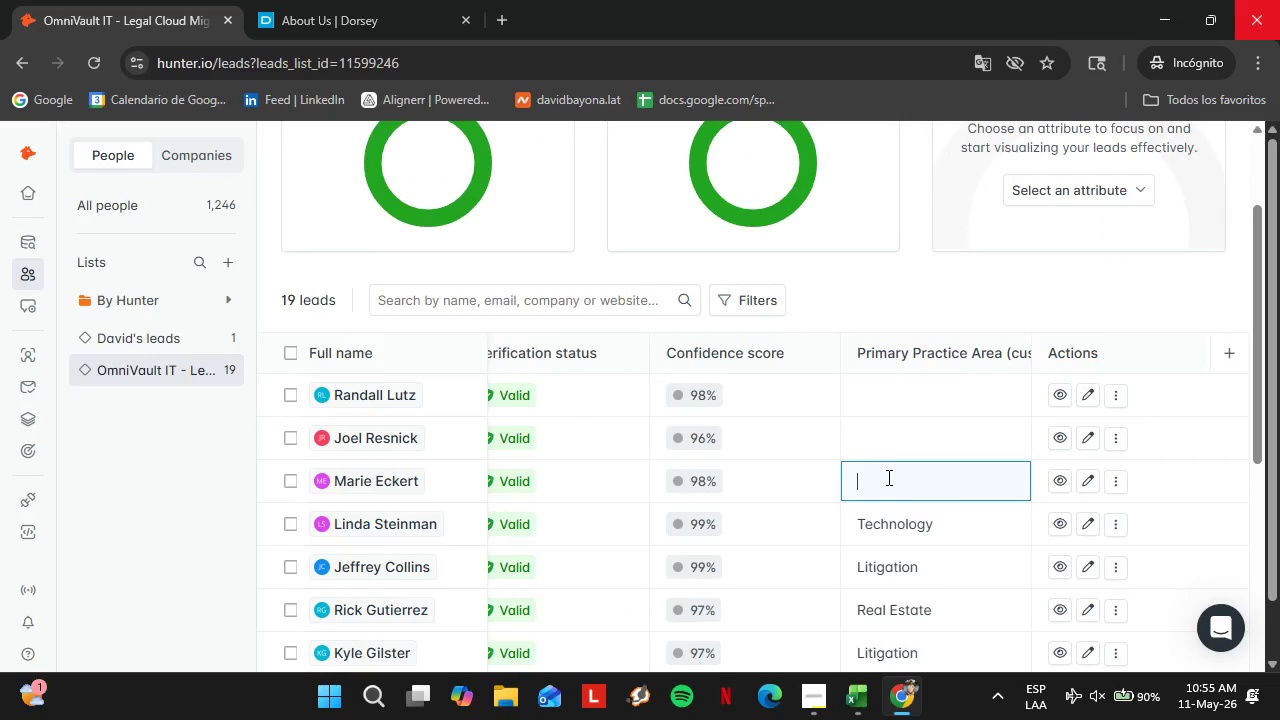 
scroll: coordinate [884, 477], scroll_direction: down, amount: 8.0
 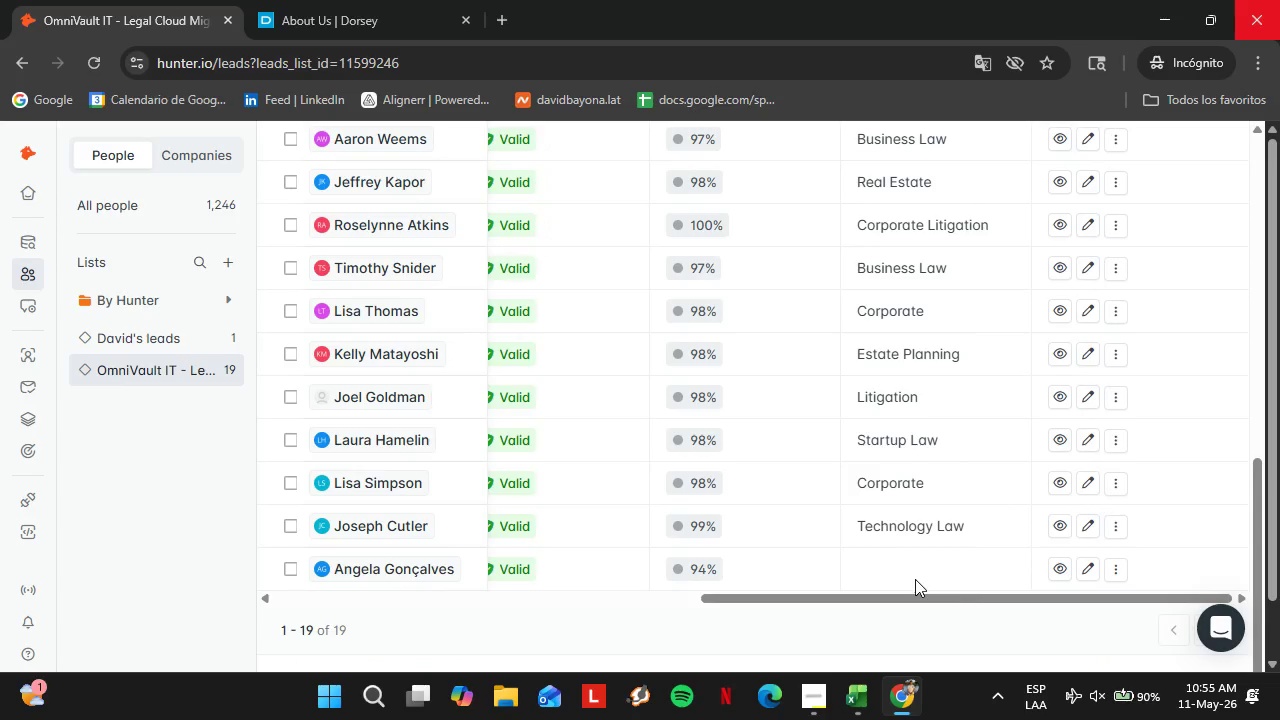 
left_click_drag(start_coordinate=[911, 592], to_coordinate=[797, 596])
 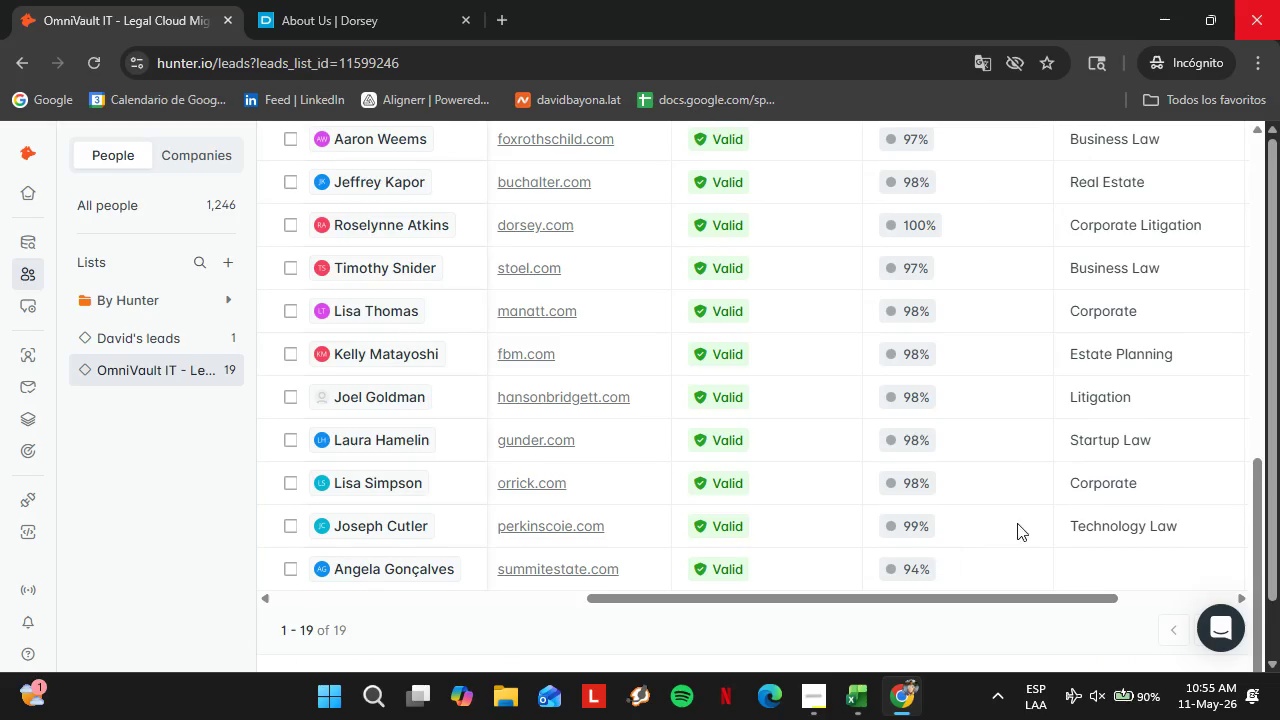 
scroll: coordinate [1020, 522], scroll_direction: up, amount: 4.0
 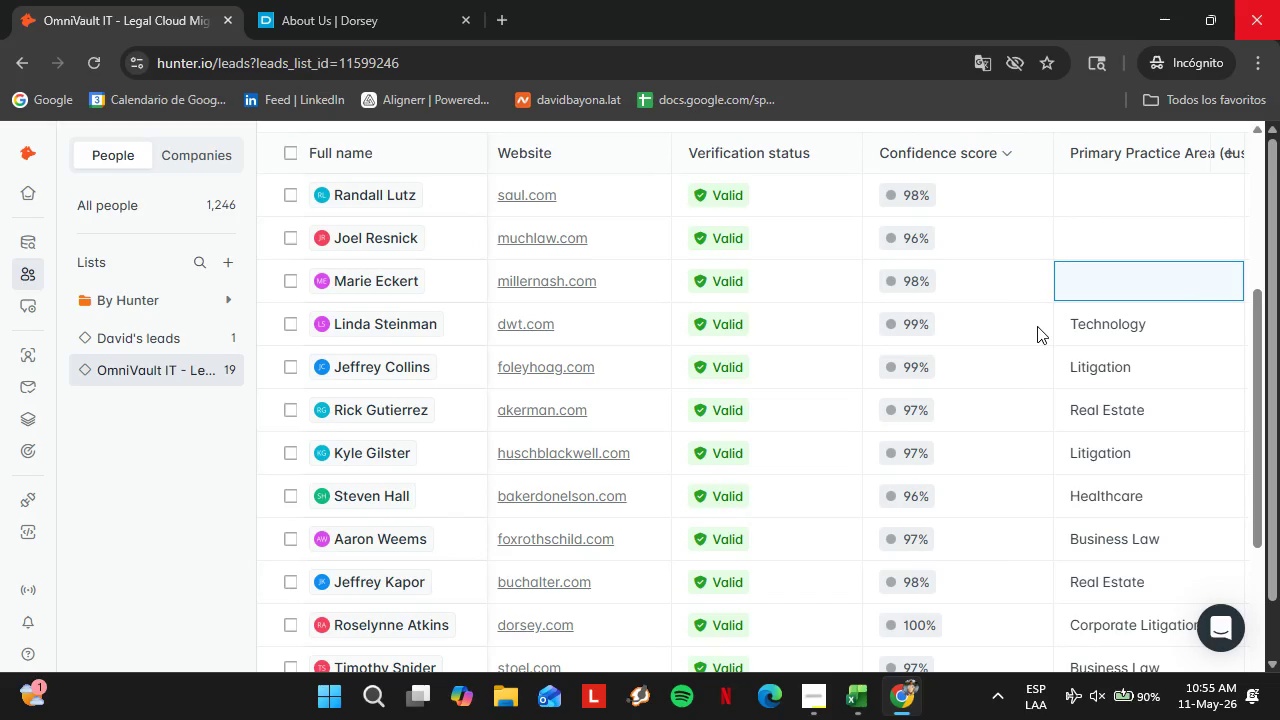 
type(Business l)
key(Backspace)
type(Law)
 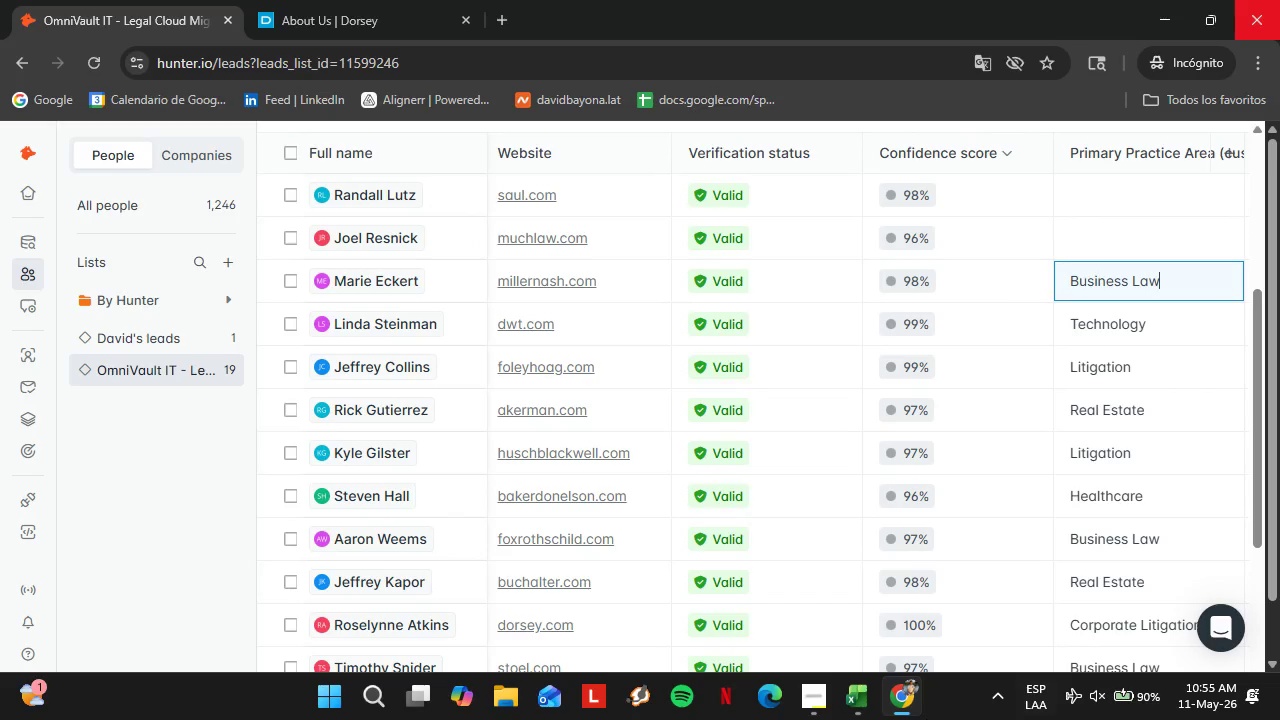 
wait(5.3)
 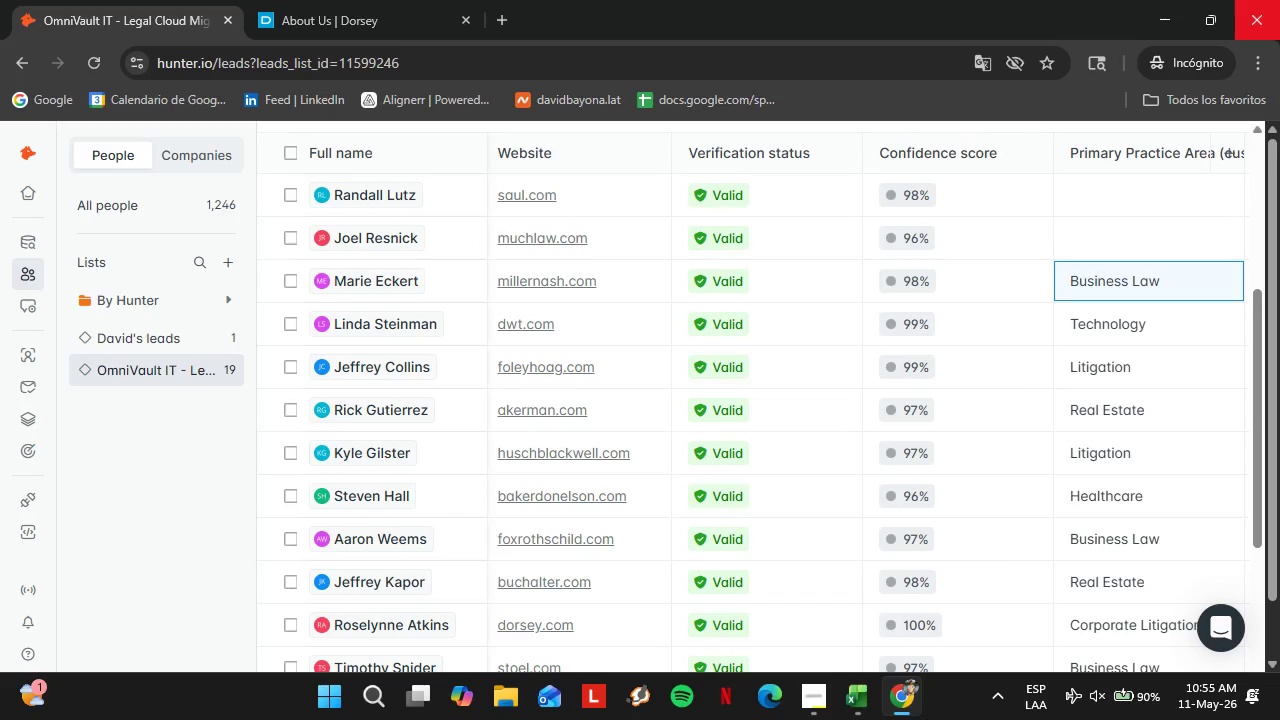 
double_click([1098, 229])
 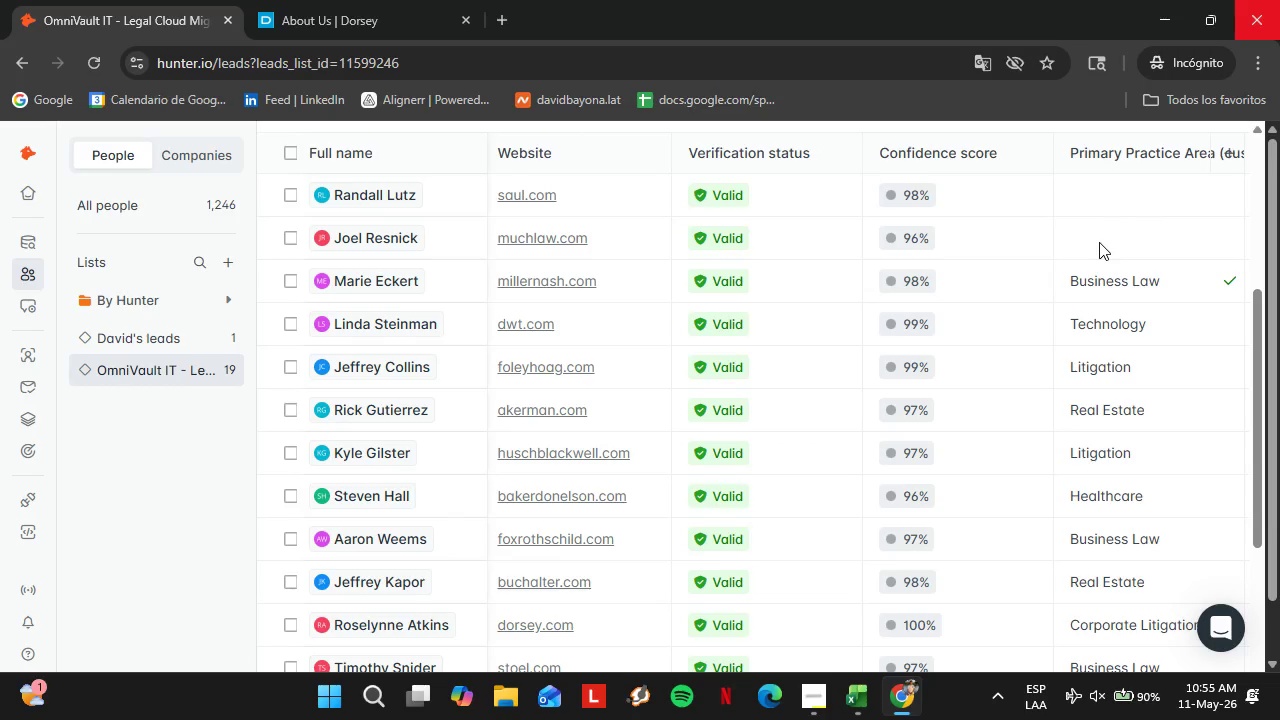 
triple_click([1099, 242])
 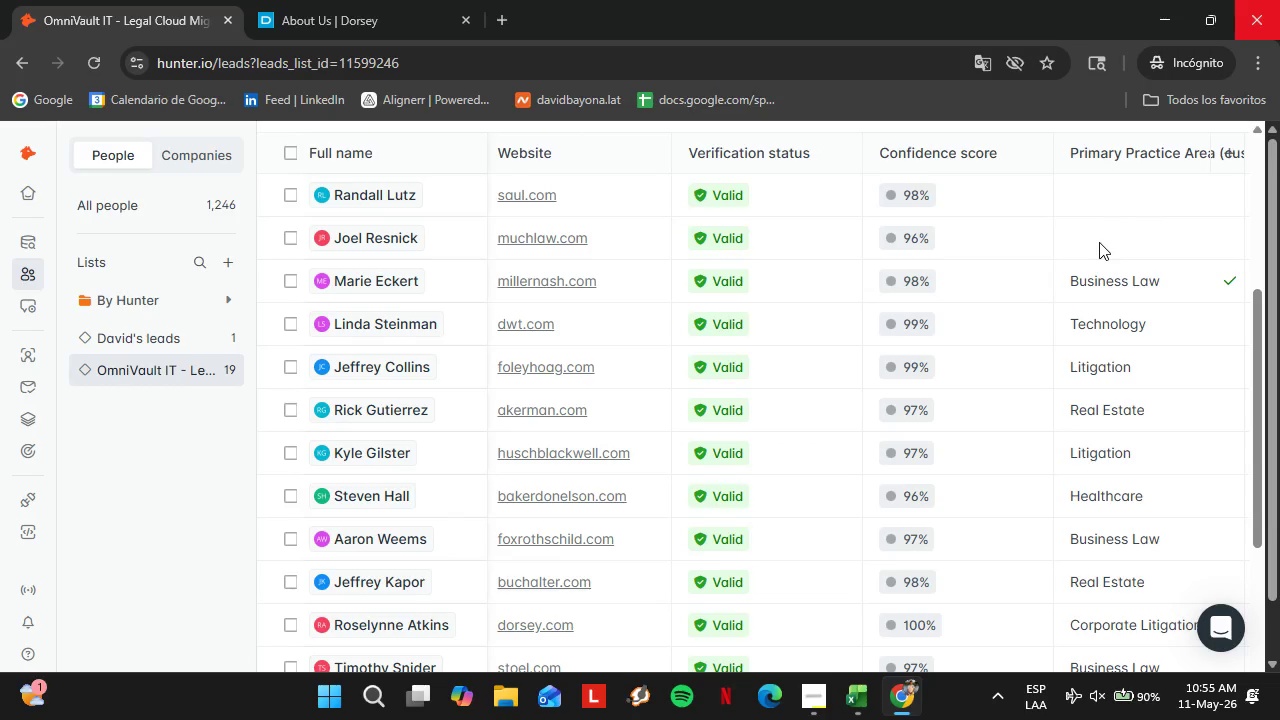 
triple_click([1099, 242])
 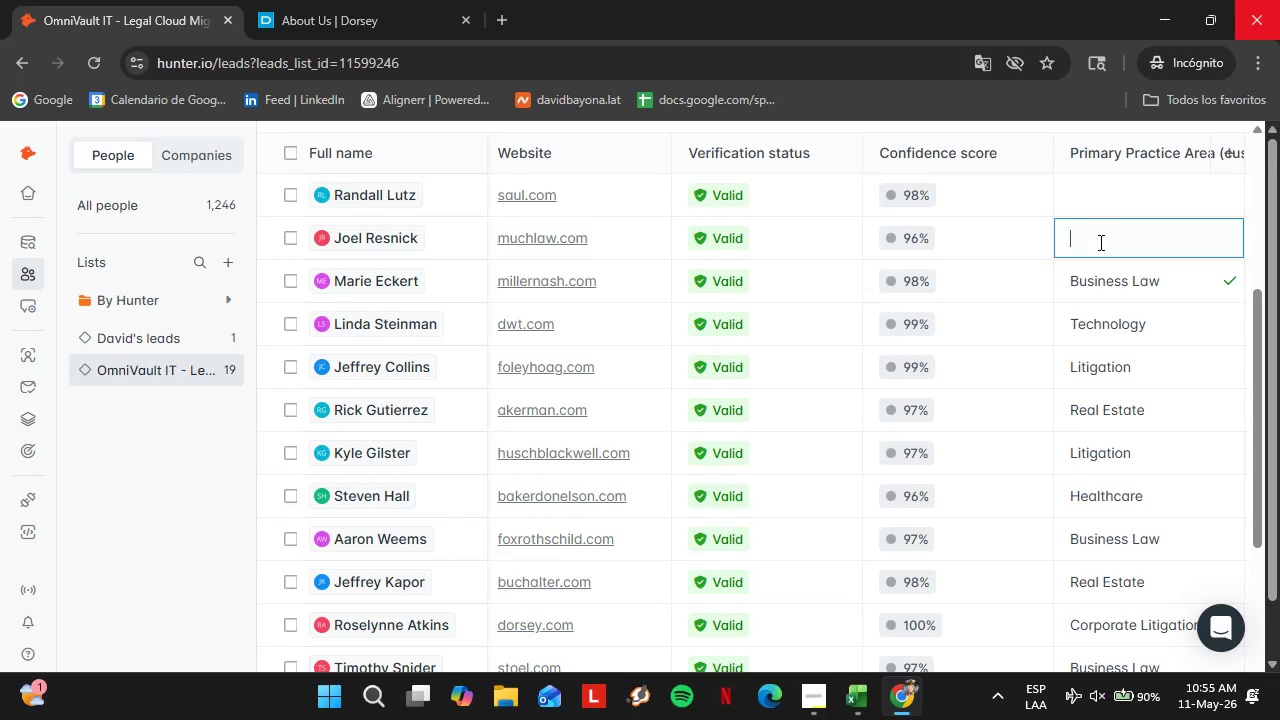 
triple_click([1099, 242])
 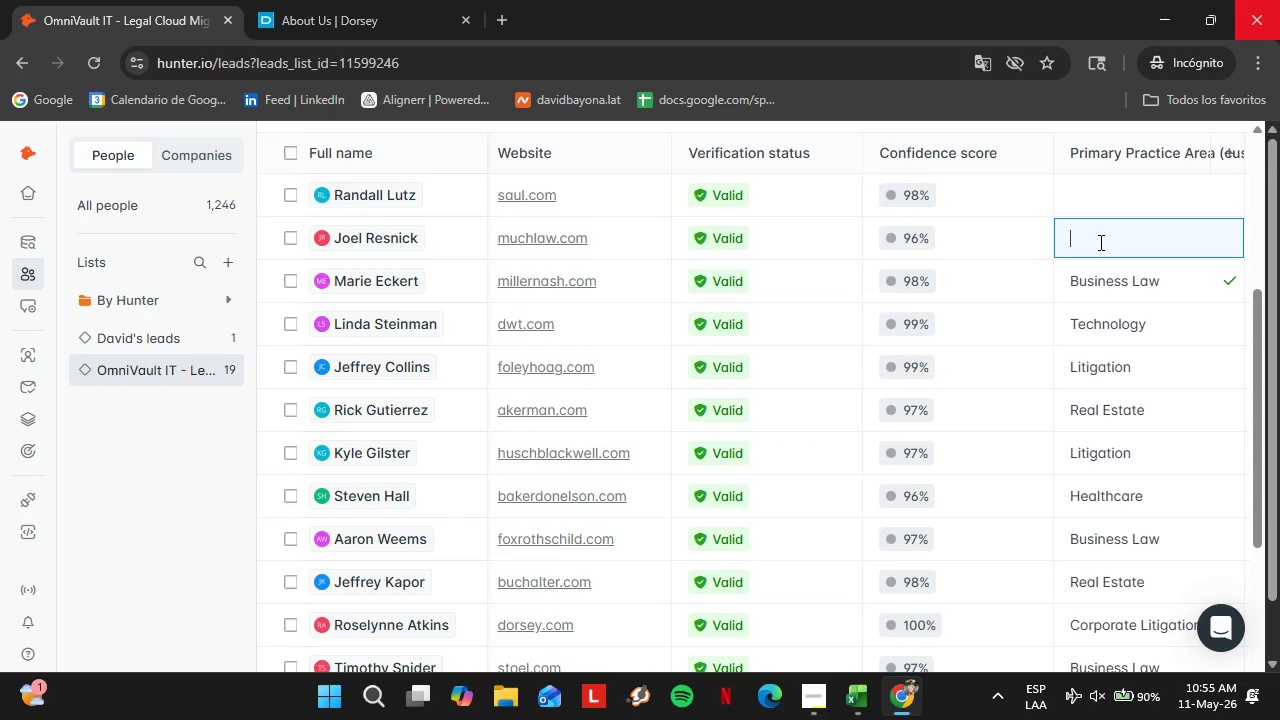 
type(Copmm)
 